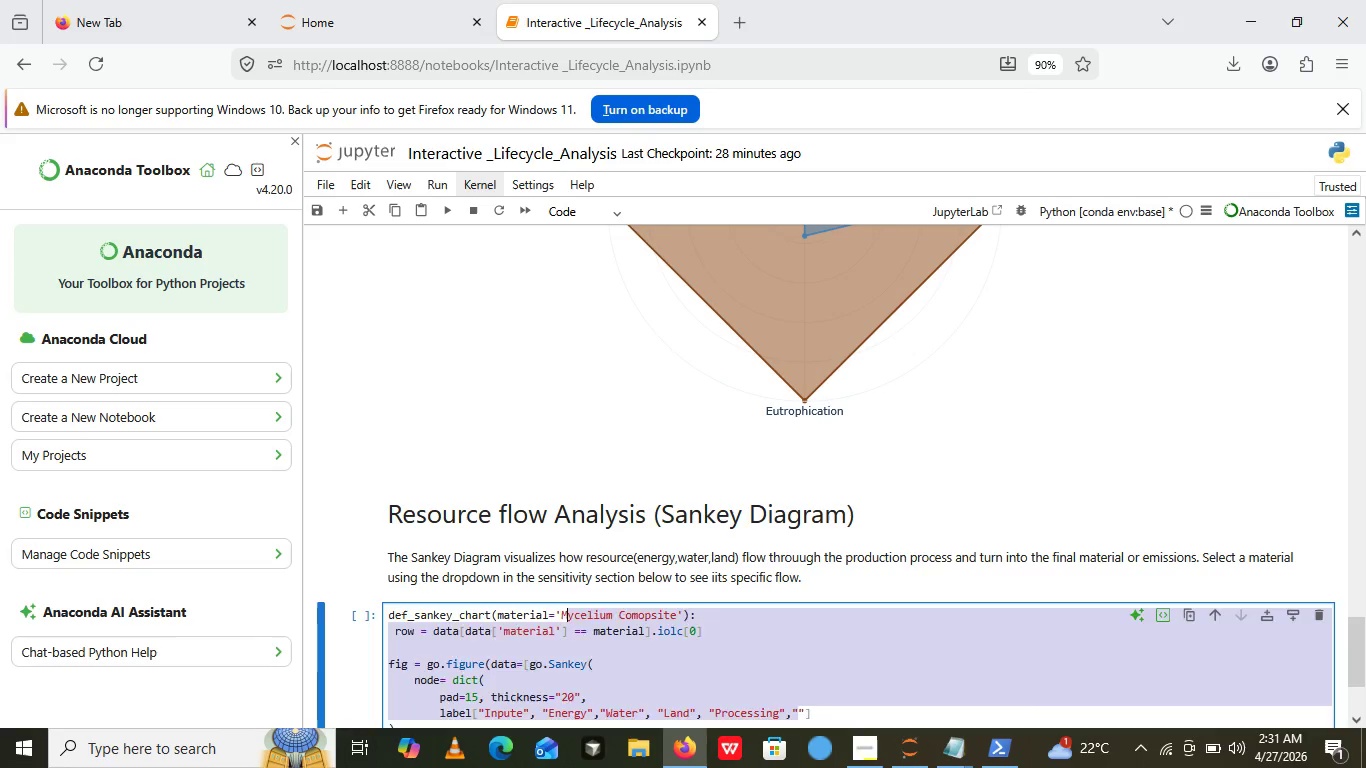 
left_click([570, 611])
 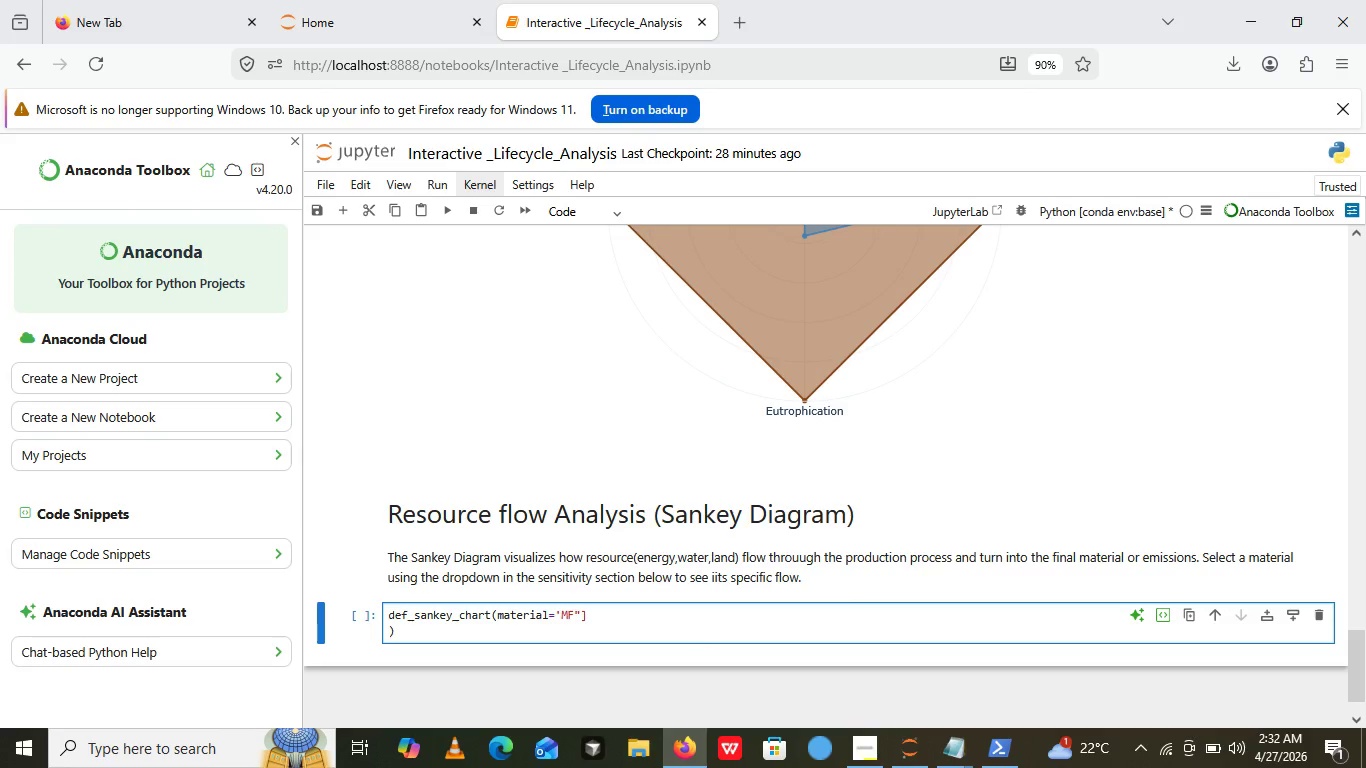 
key(Shift+F)
 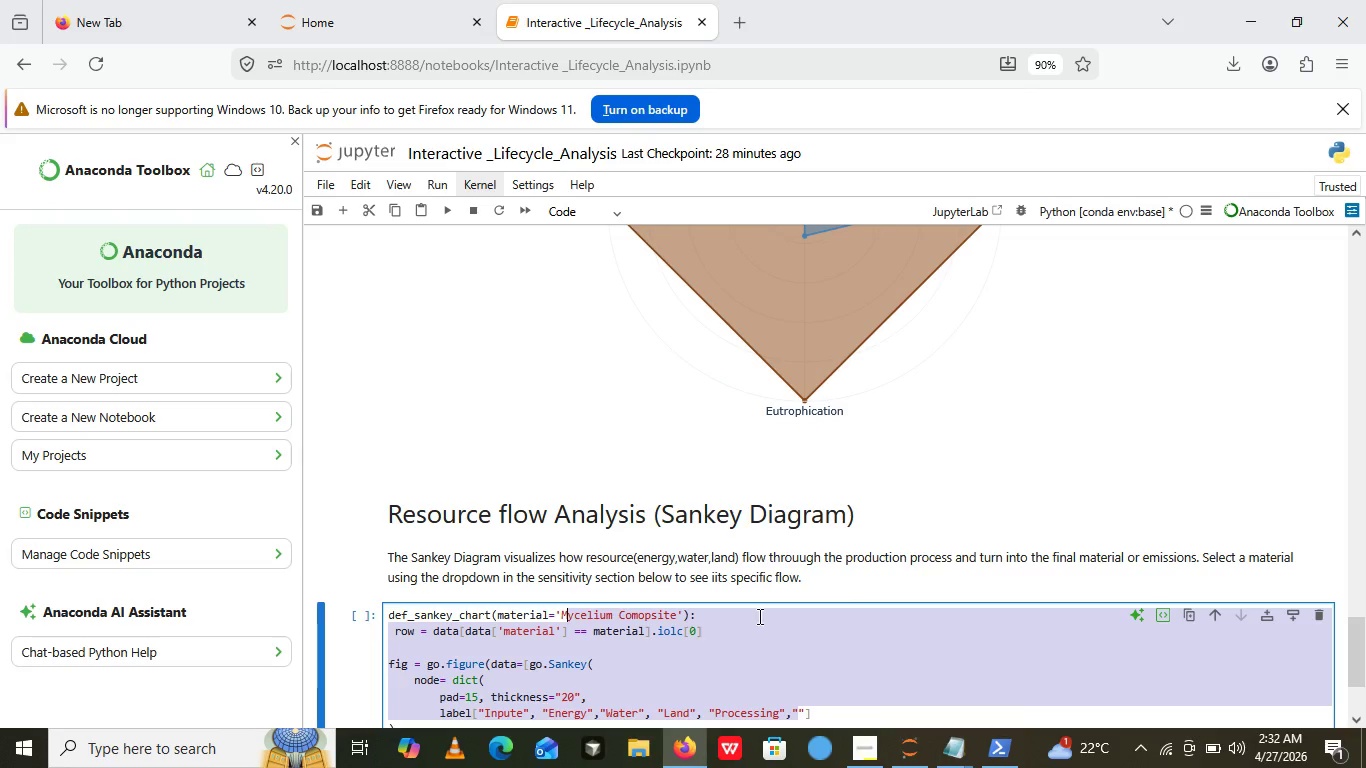 
key(Control+ControlLeft)
 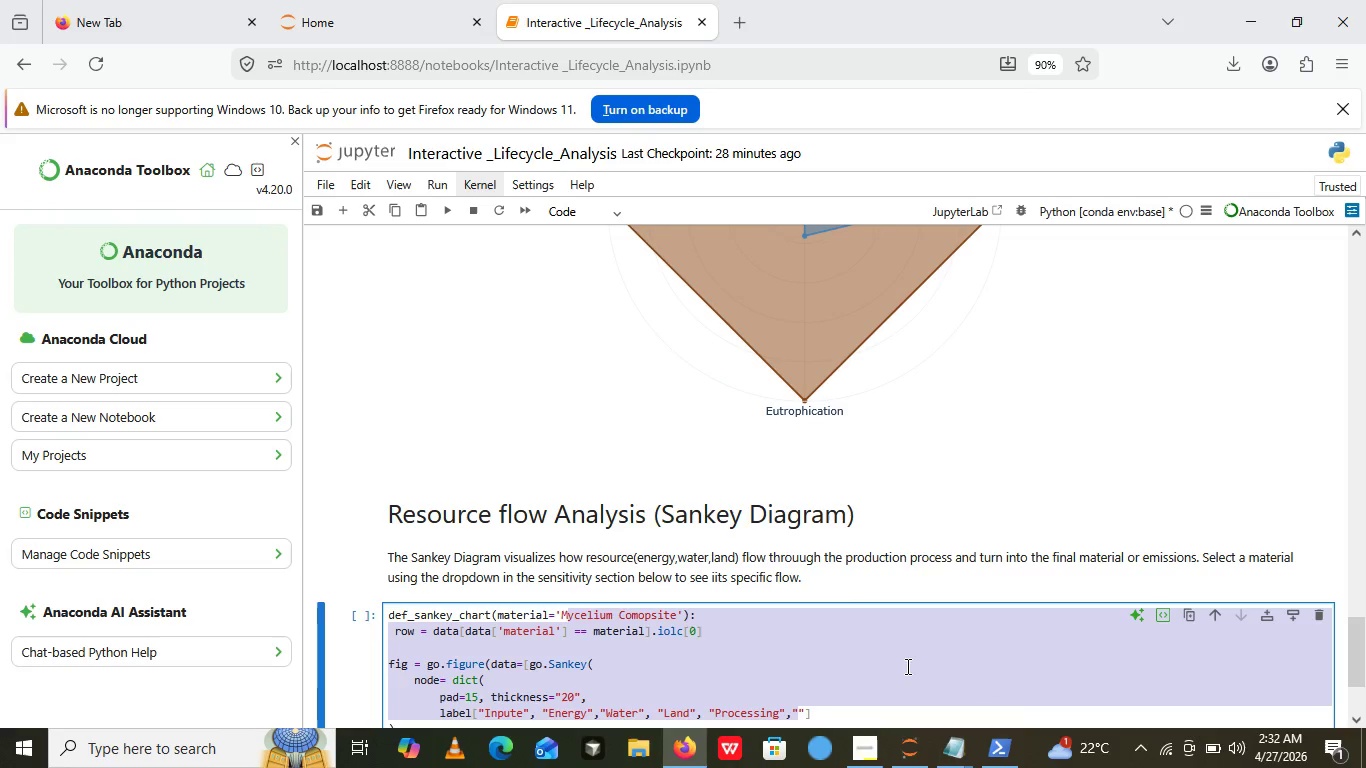 
key(Control+Z)
 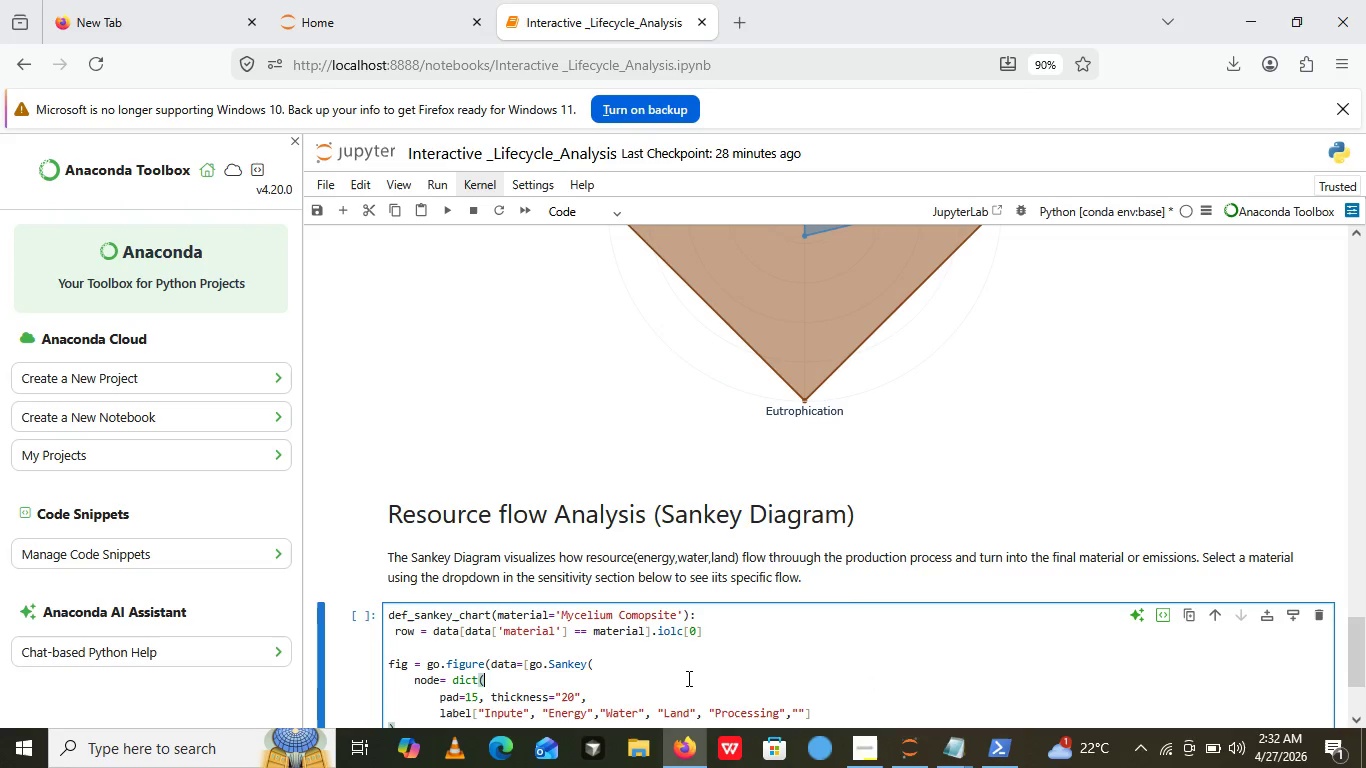 
left_click([871, 684])
 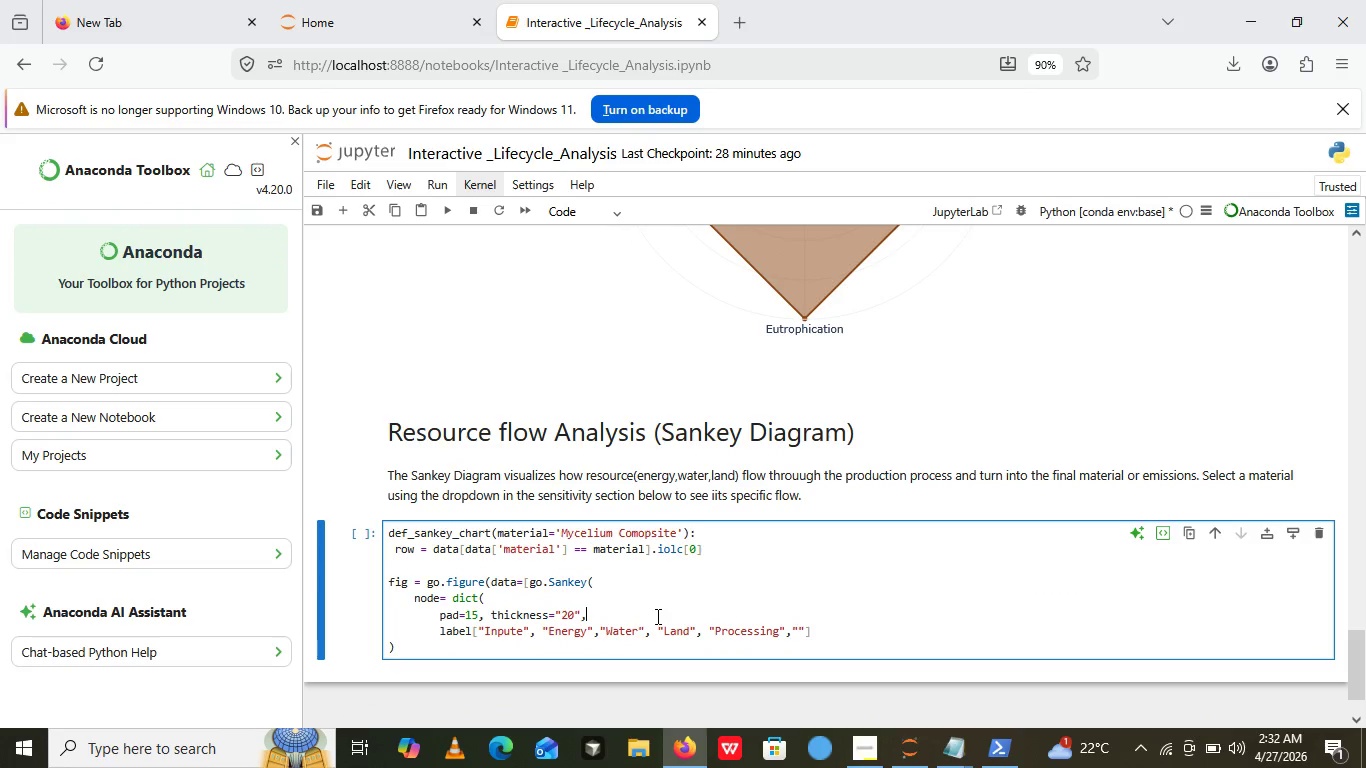 
left_click([656, 616])
 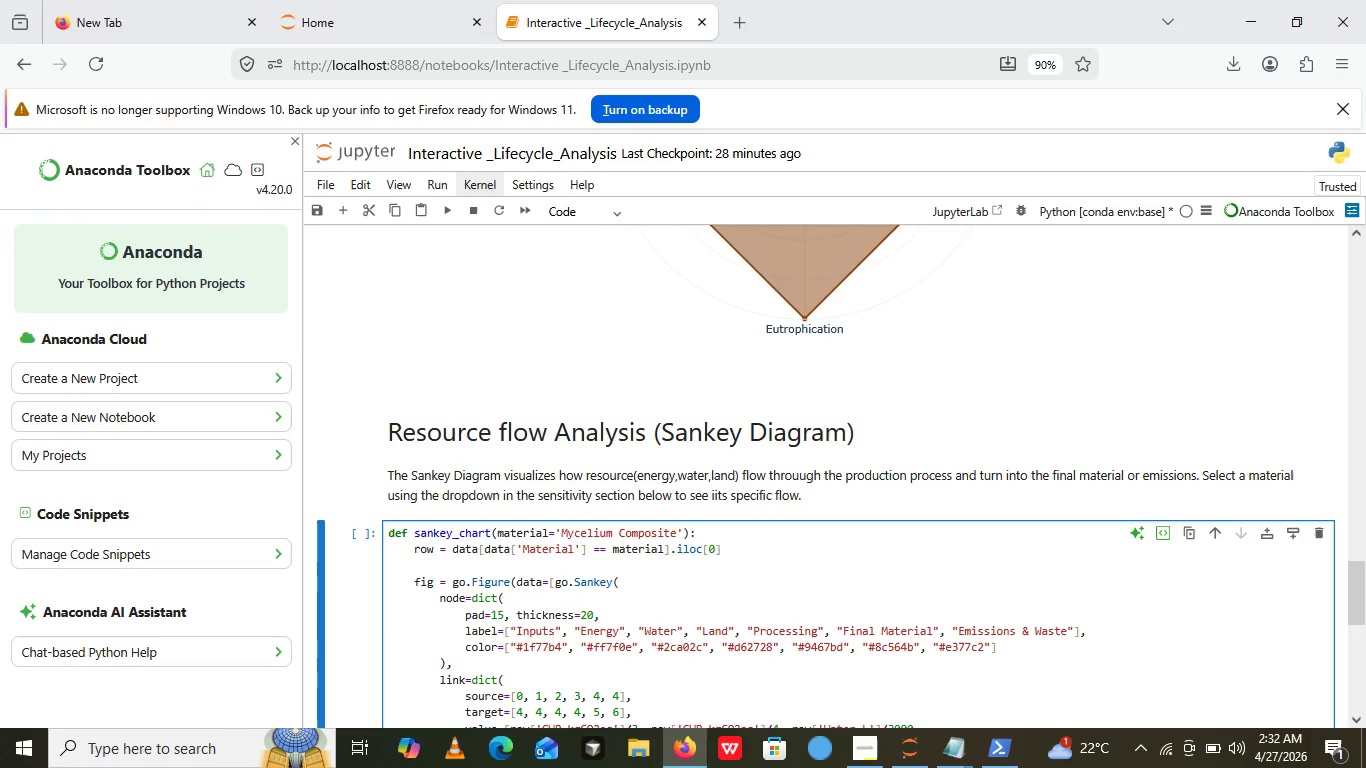 
key(Control+A)
 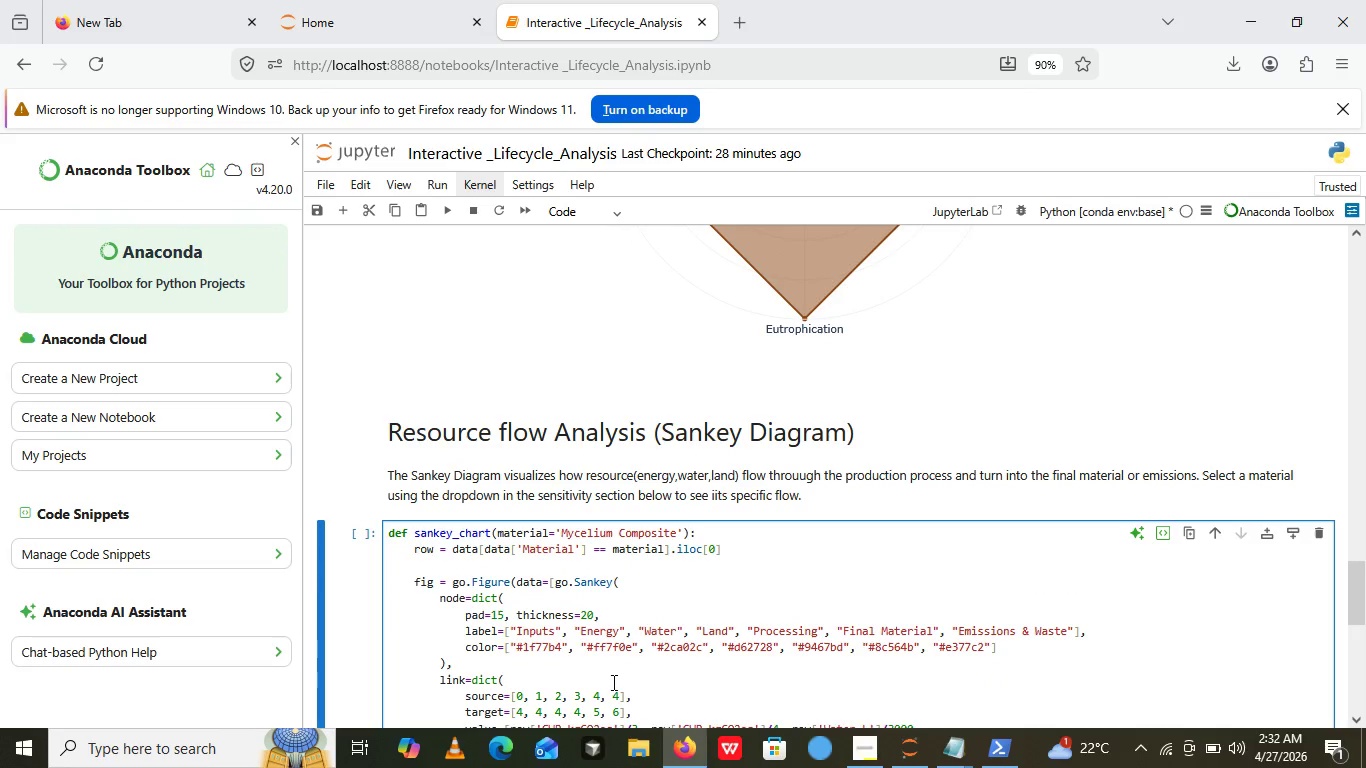 
key(Control+V)
 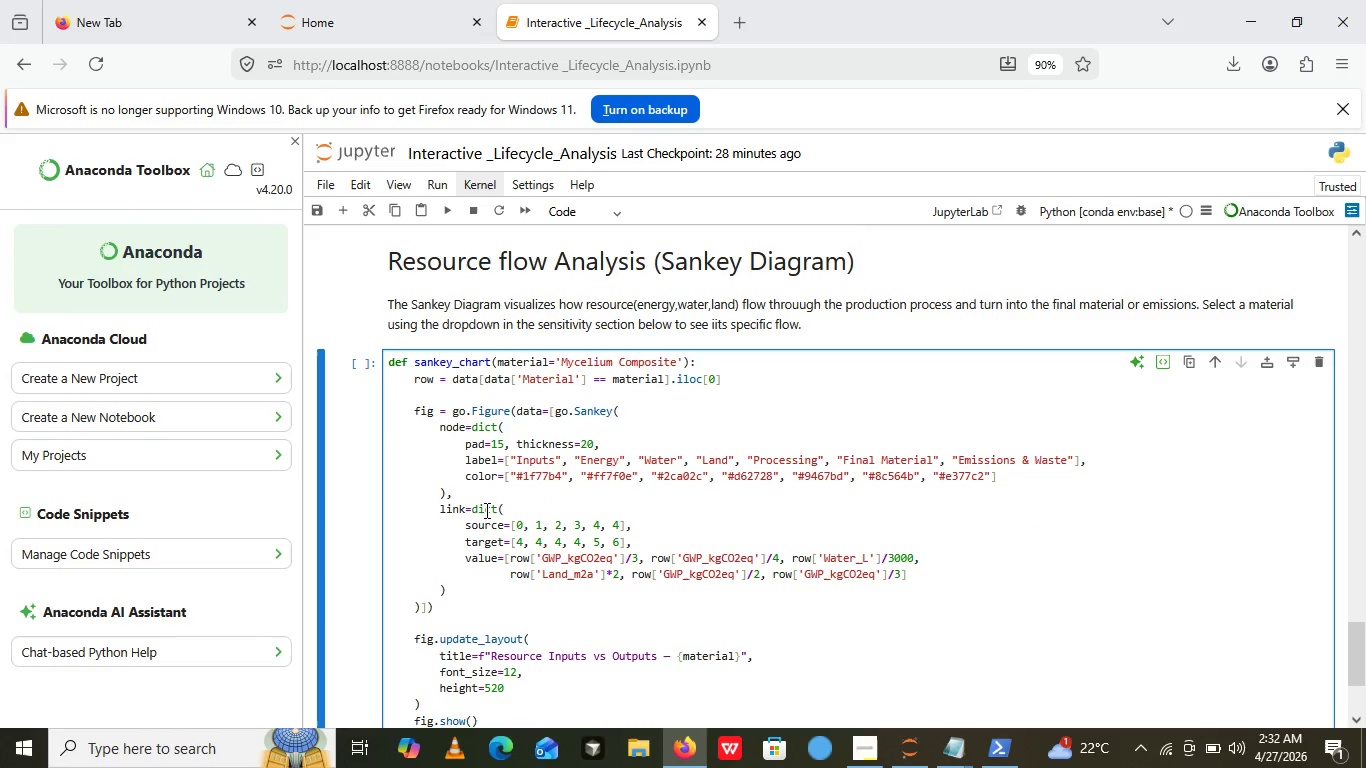 
wait(19.62)
 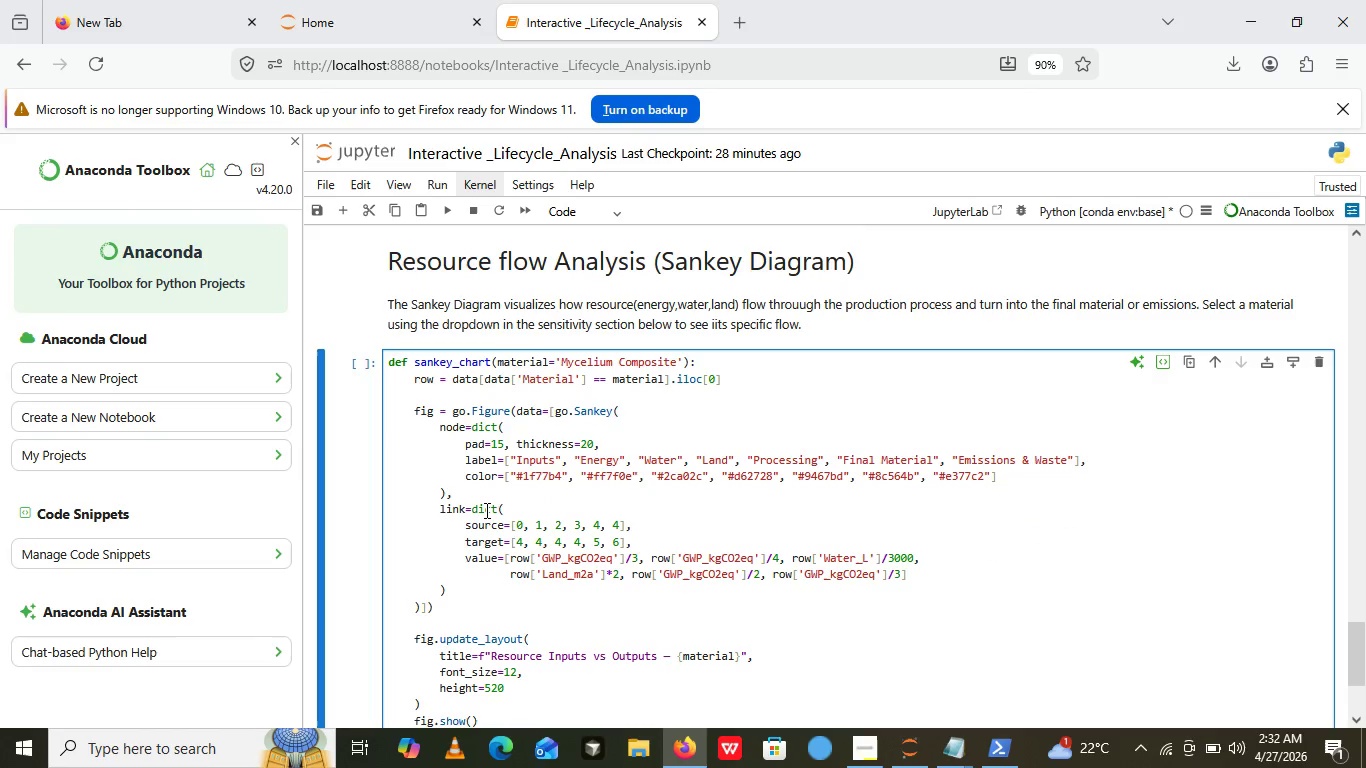 
left_click([455, 541])
 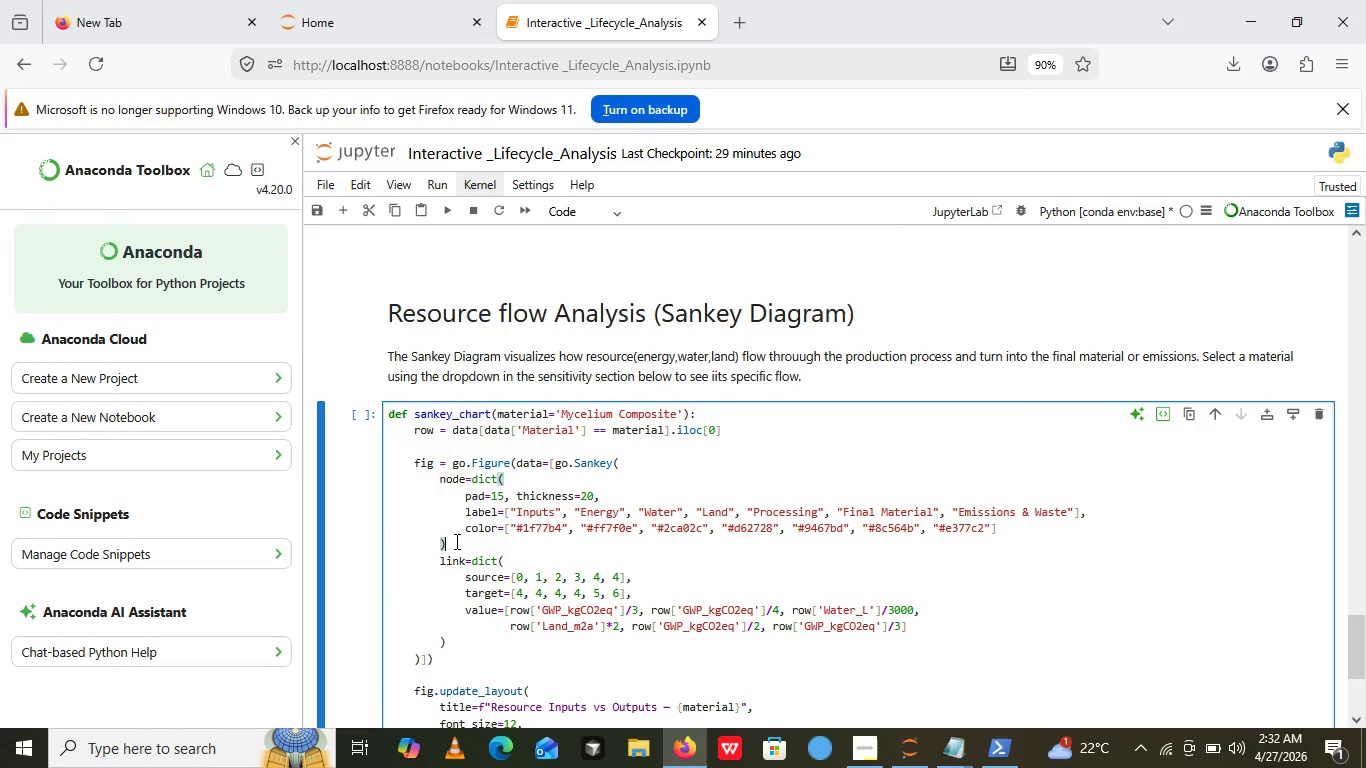 
left_click([455, 541])
 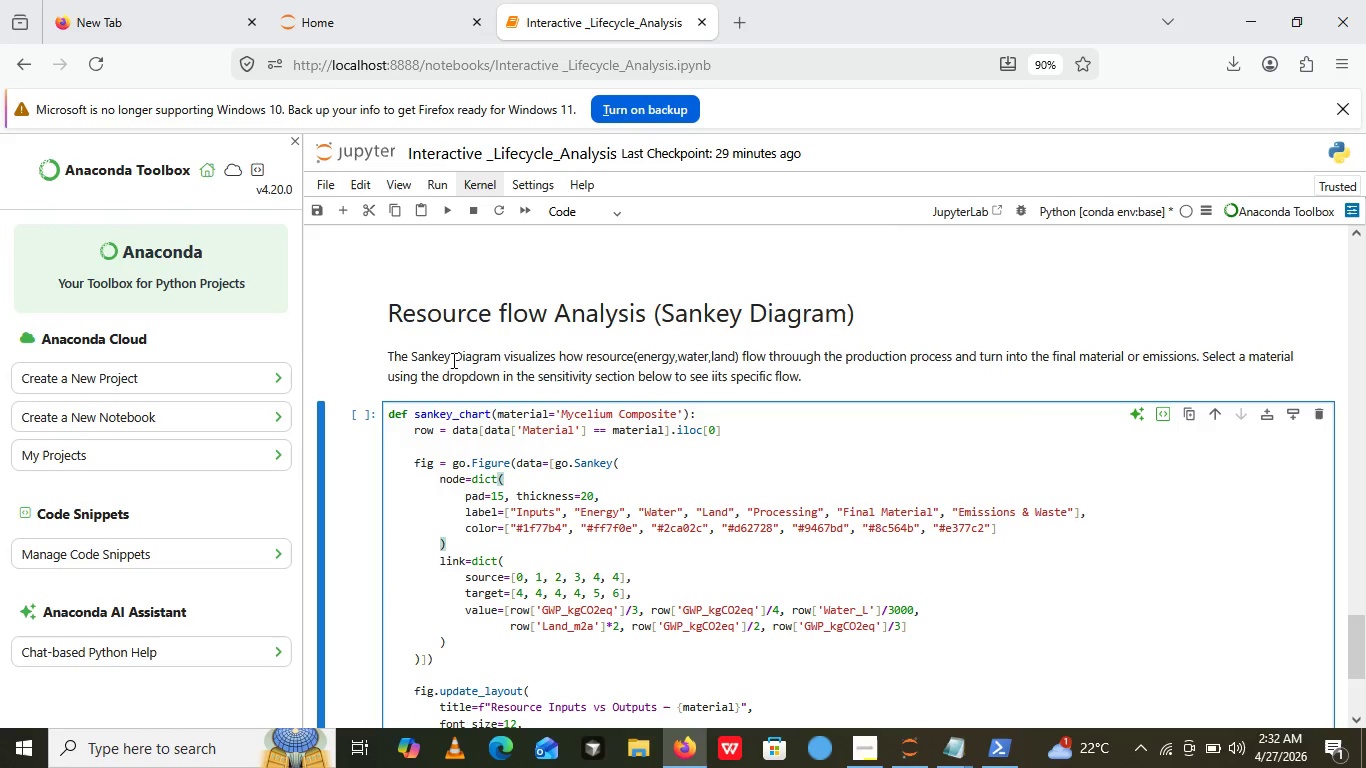 
key(Backspace)
 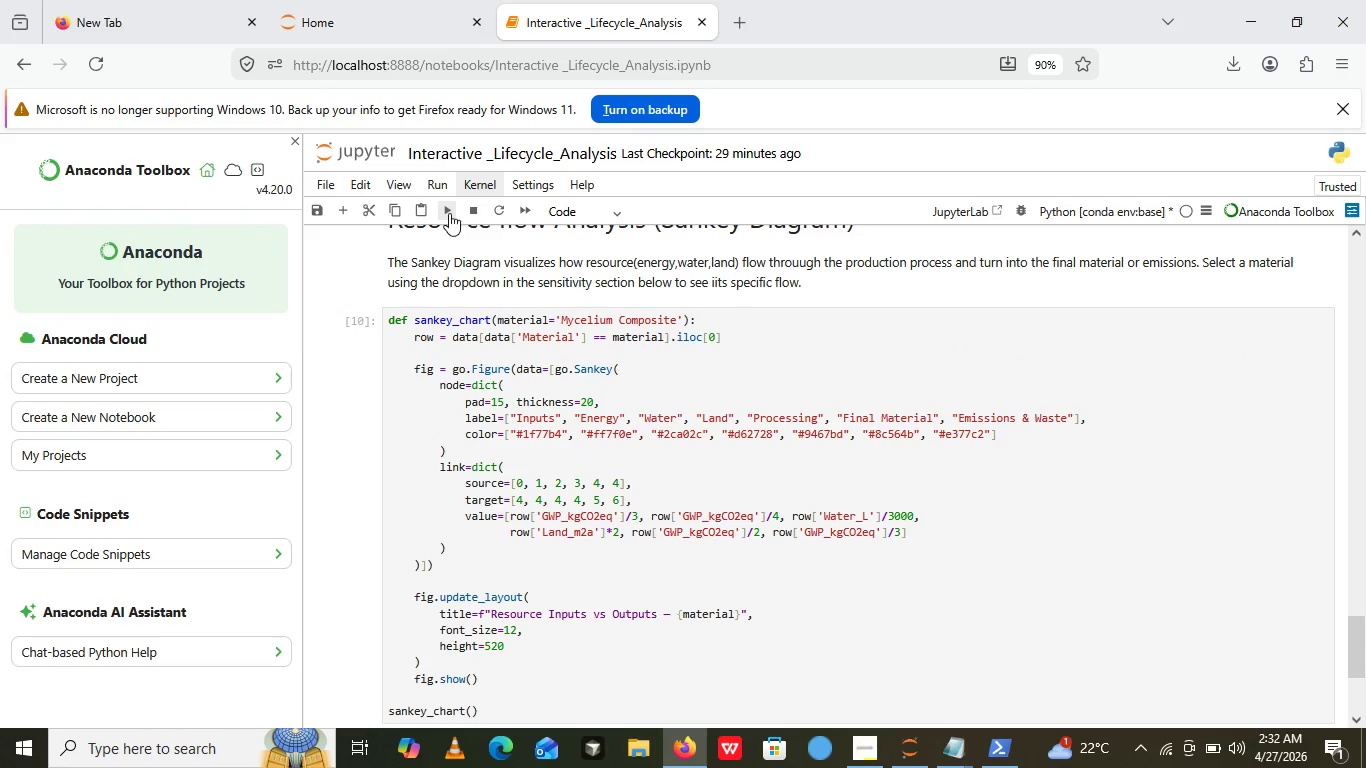 
left_click([449, 213])
 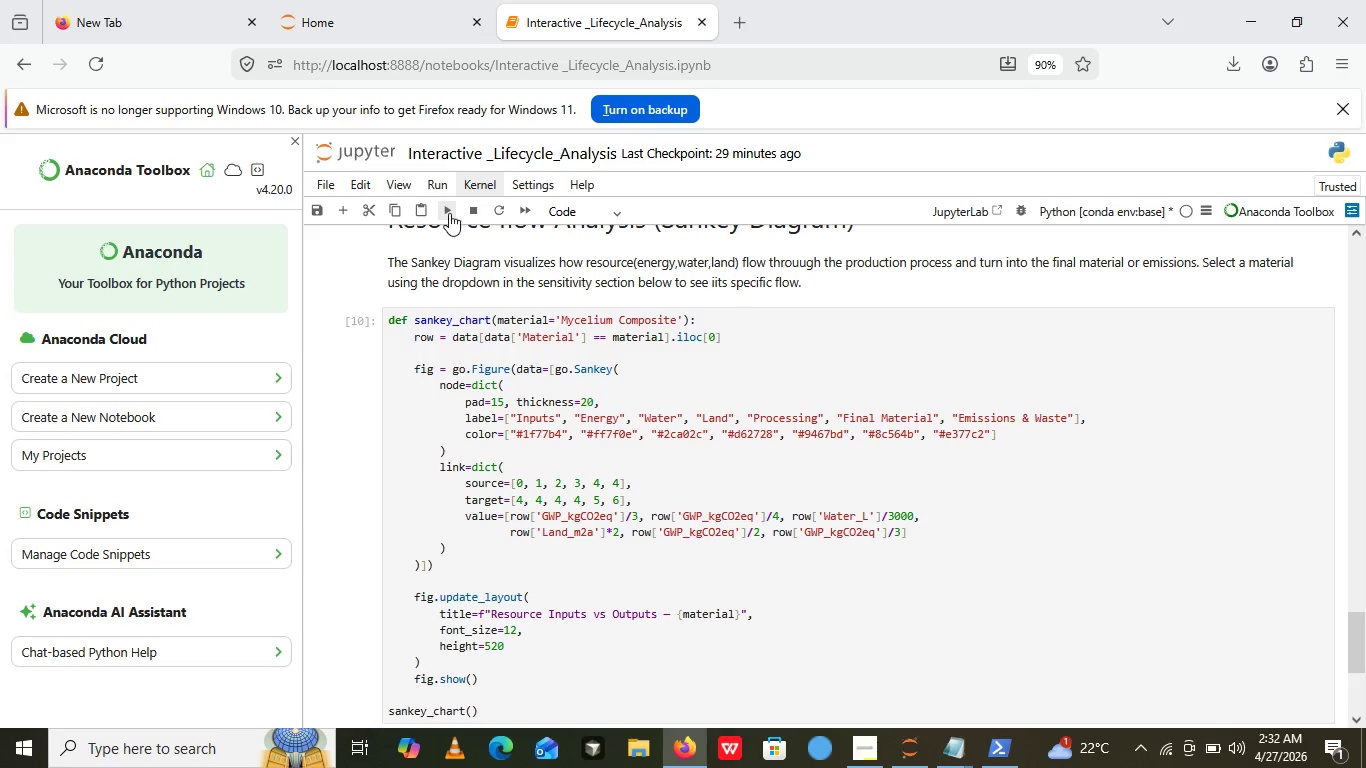 
wait(31.8)
 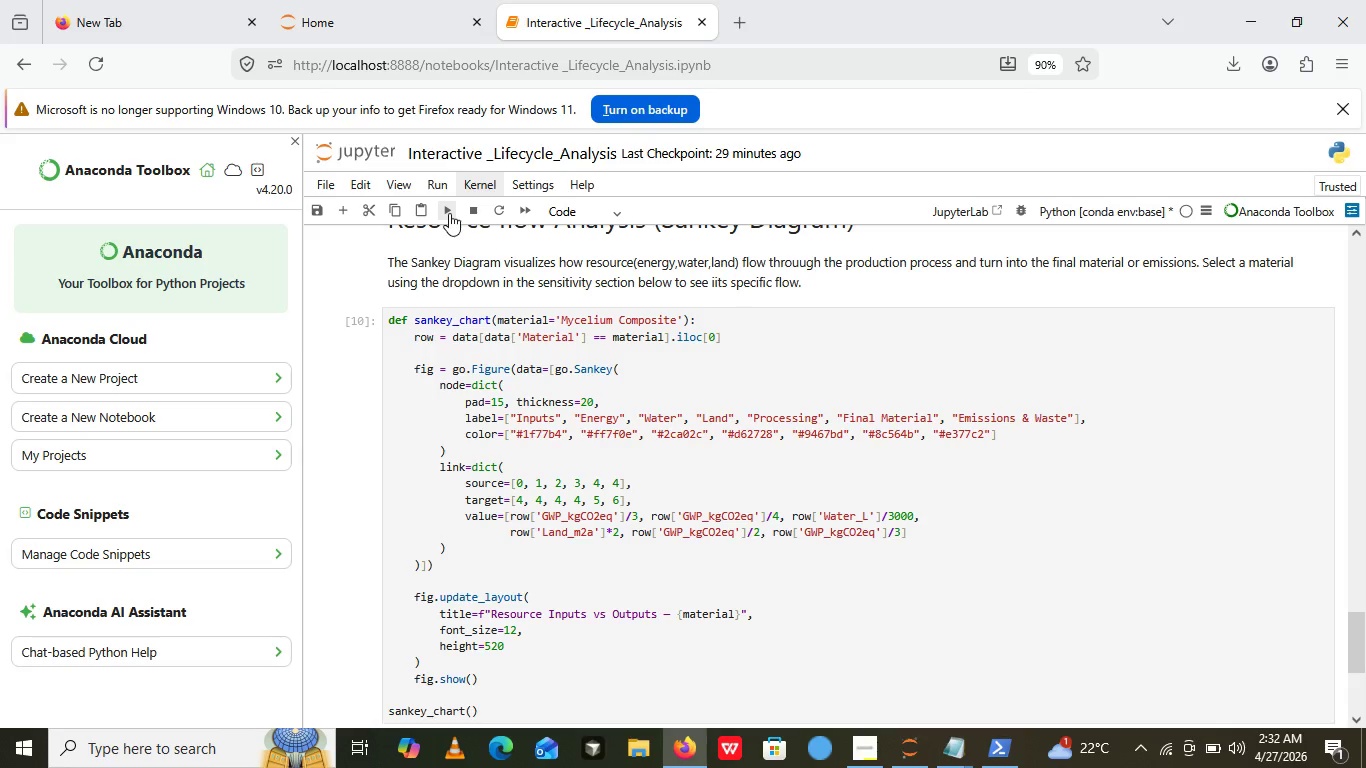 
left_click([454, 538])
 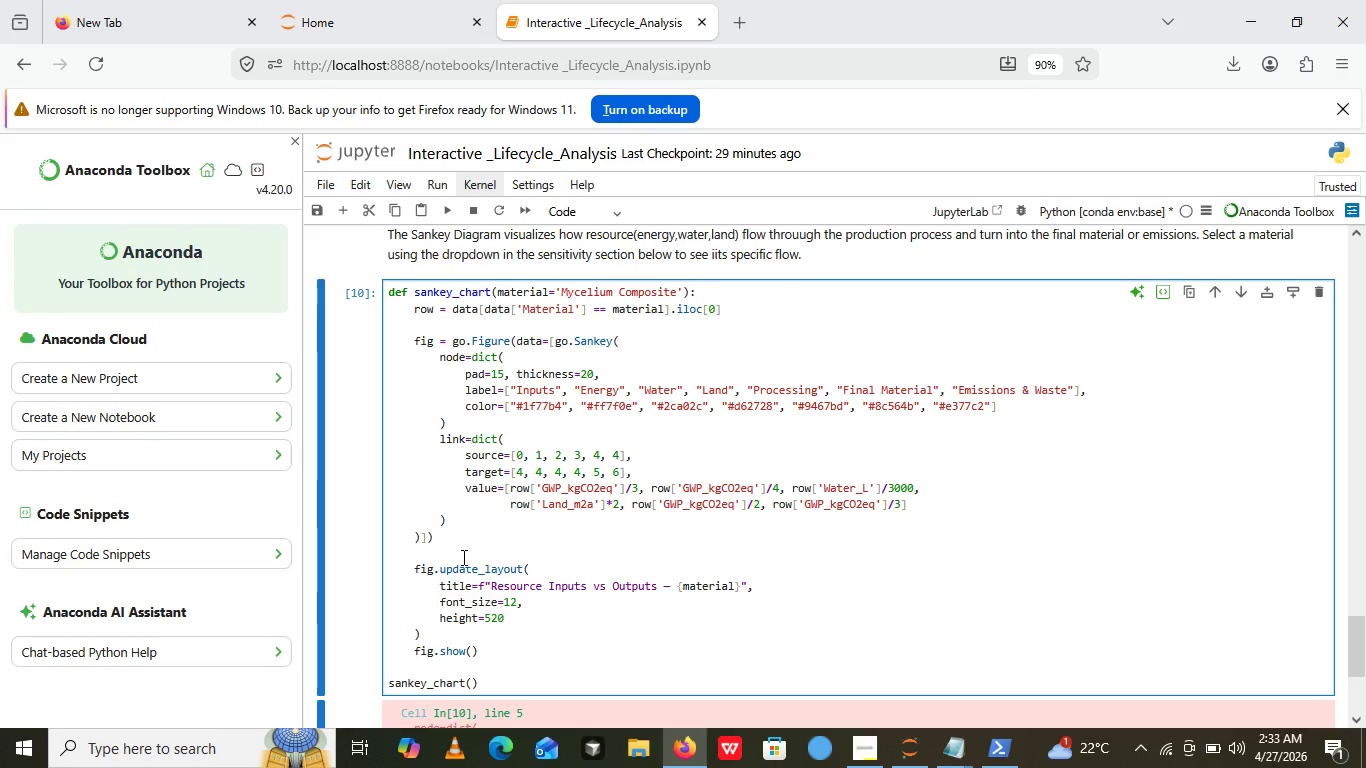 
left_click([462, 557])
 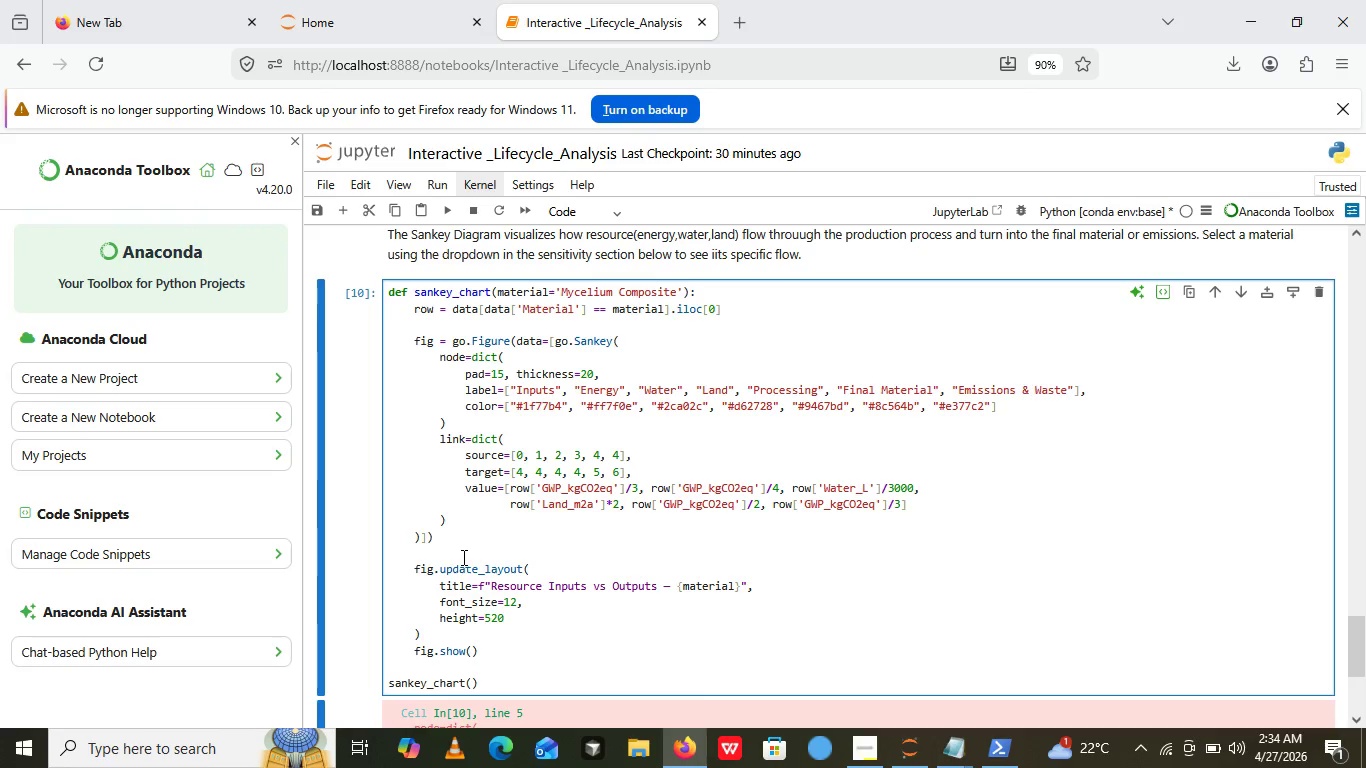 
wait(67.48)
 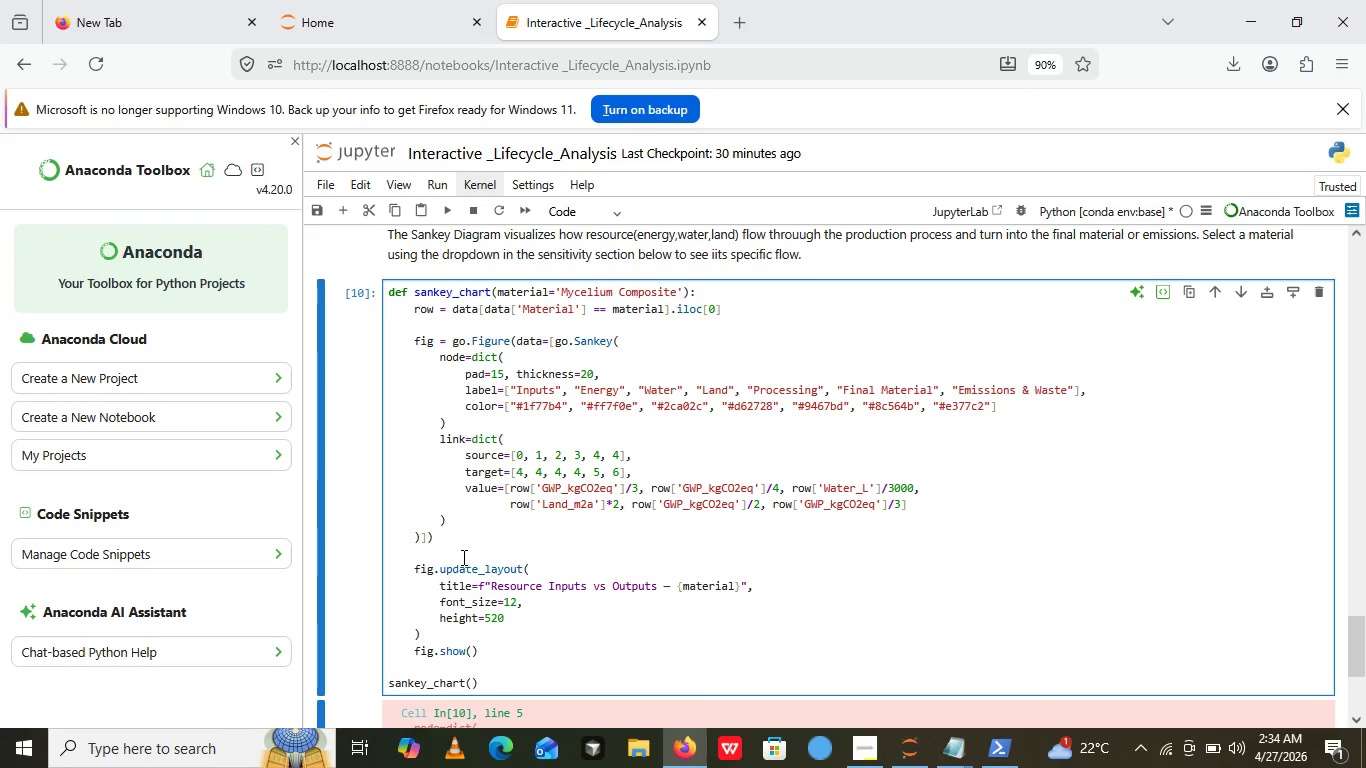 
left_click([462, 557])
 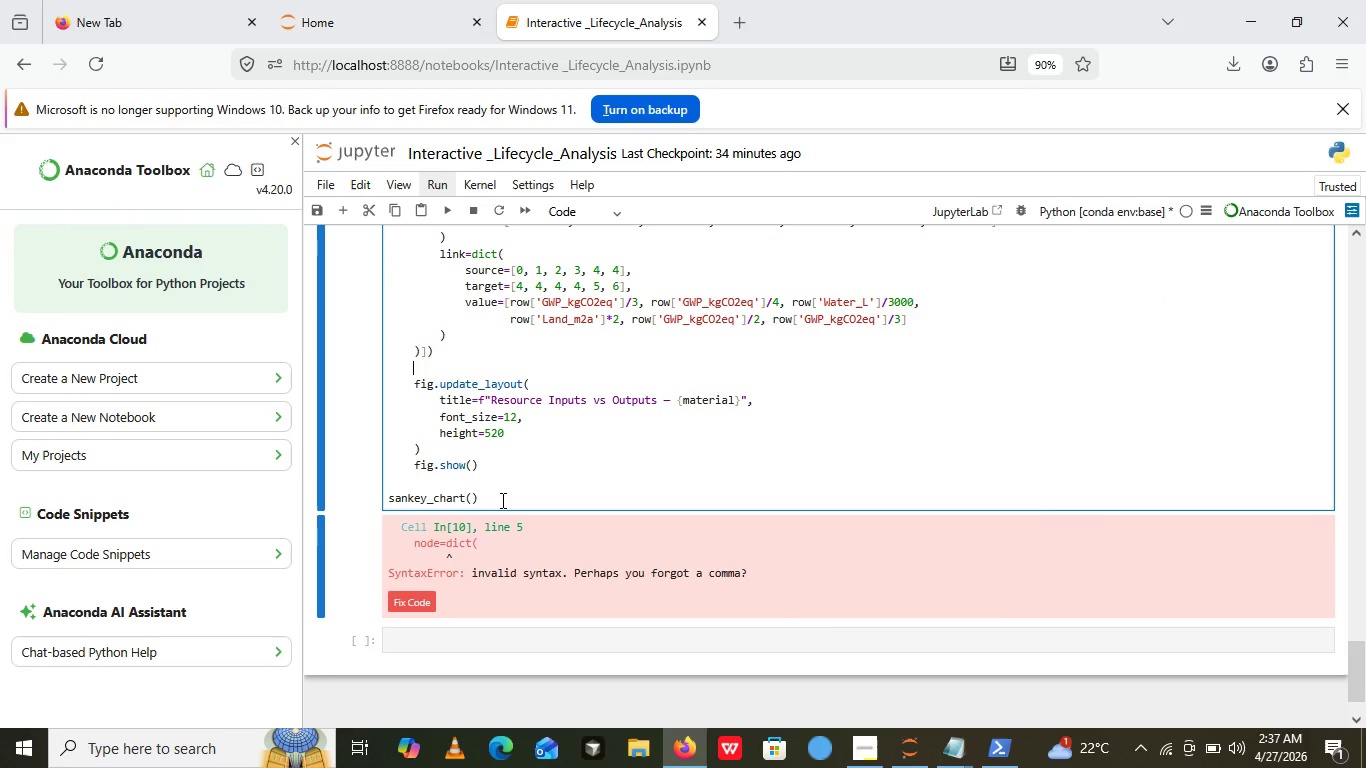 
wait(203.17)
 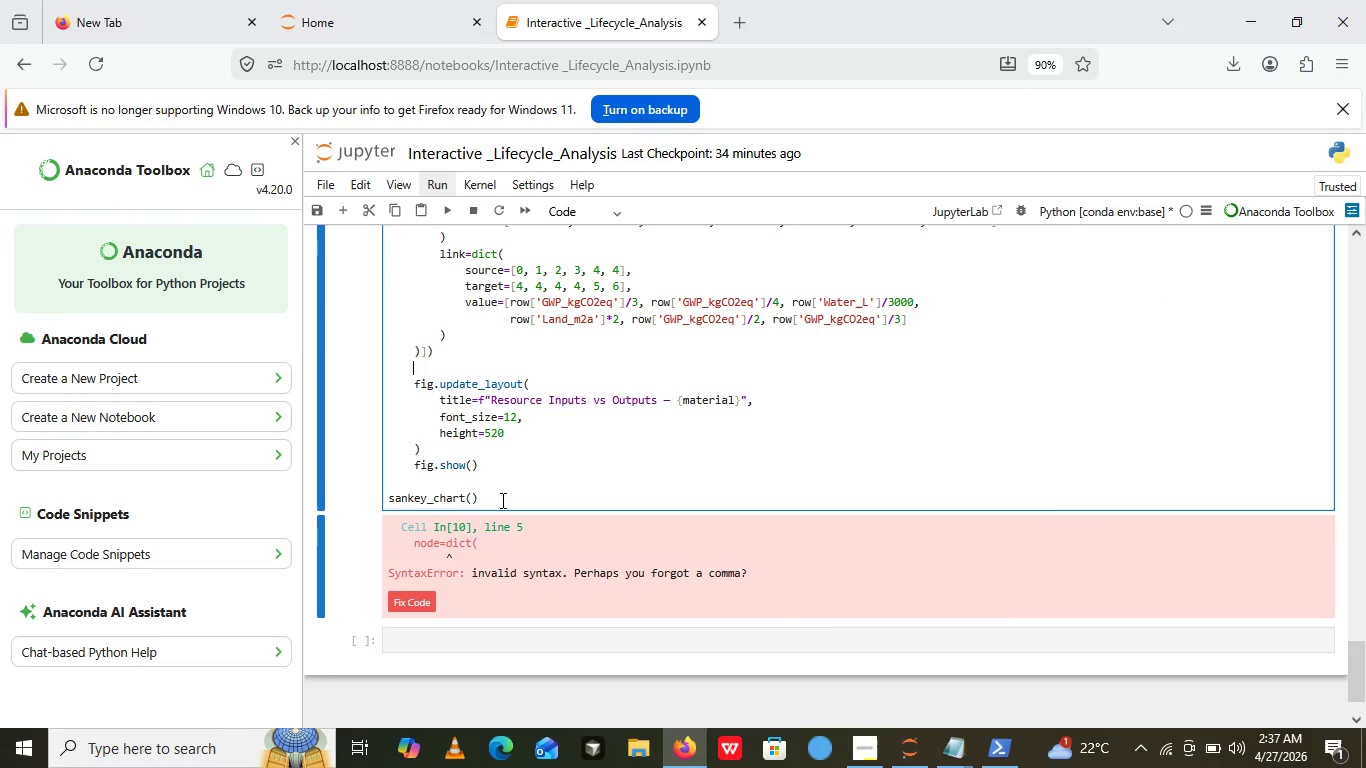 
left_click([443, 218])
 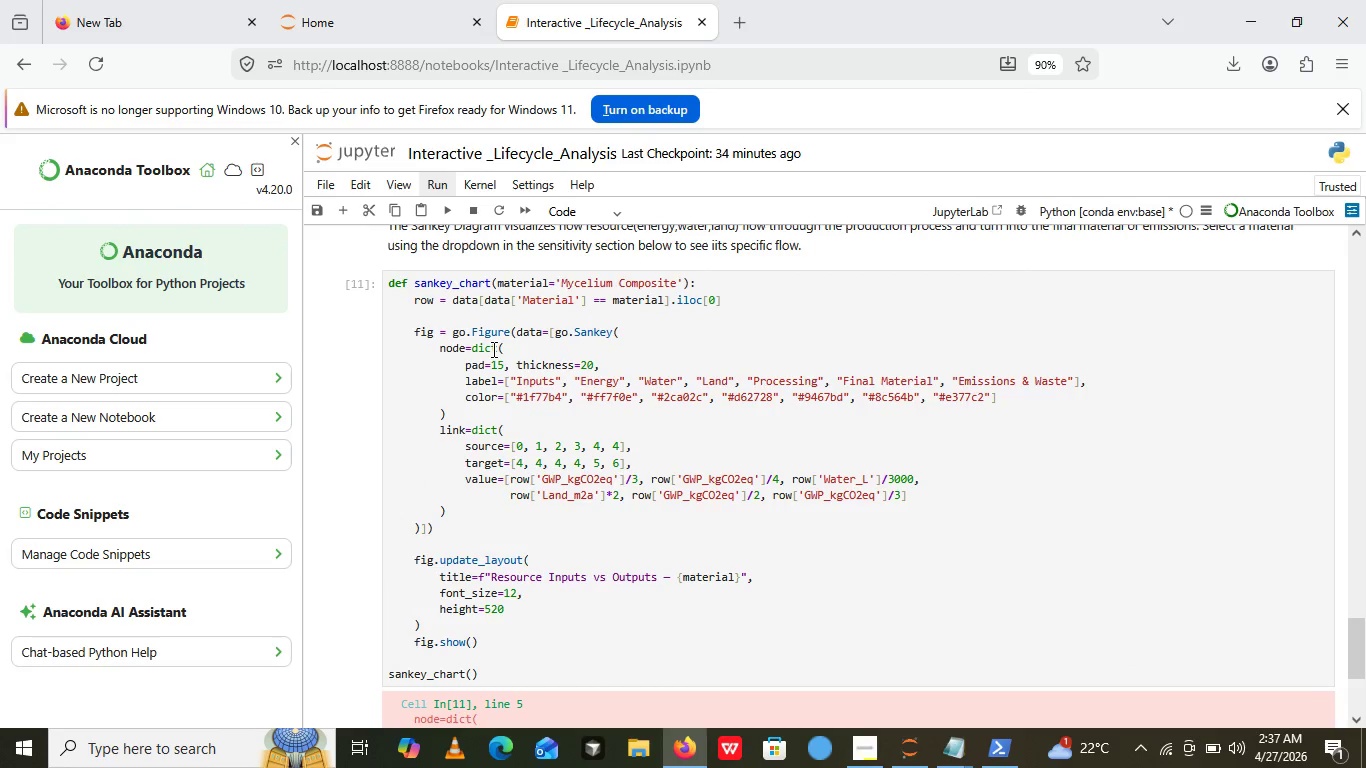 
wait(16.22)
 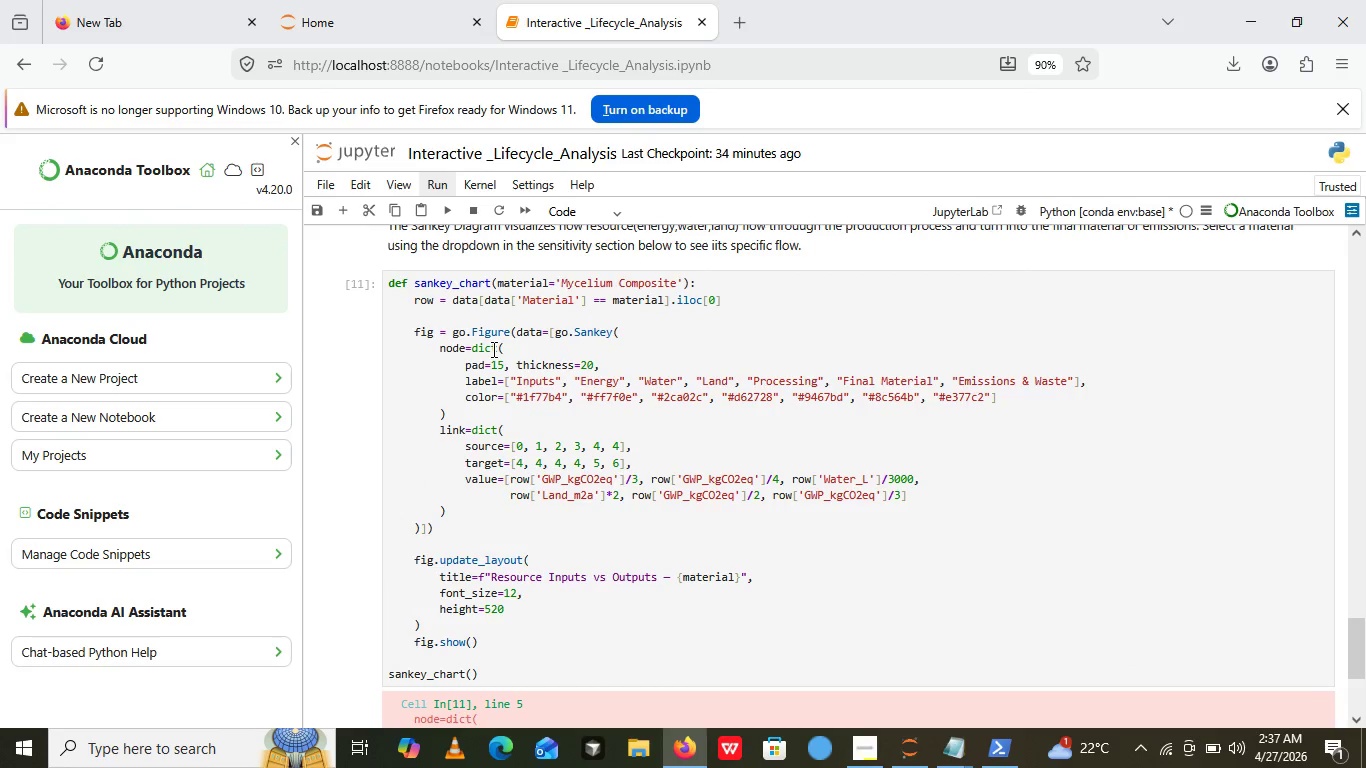 
left_click([454, 420])
 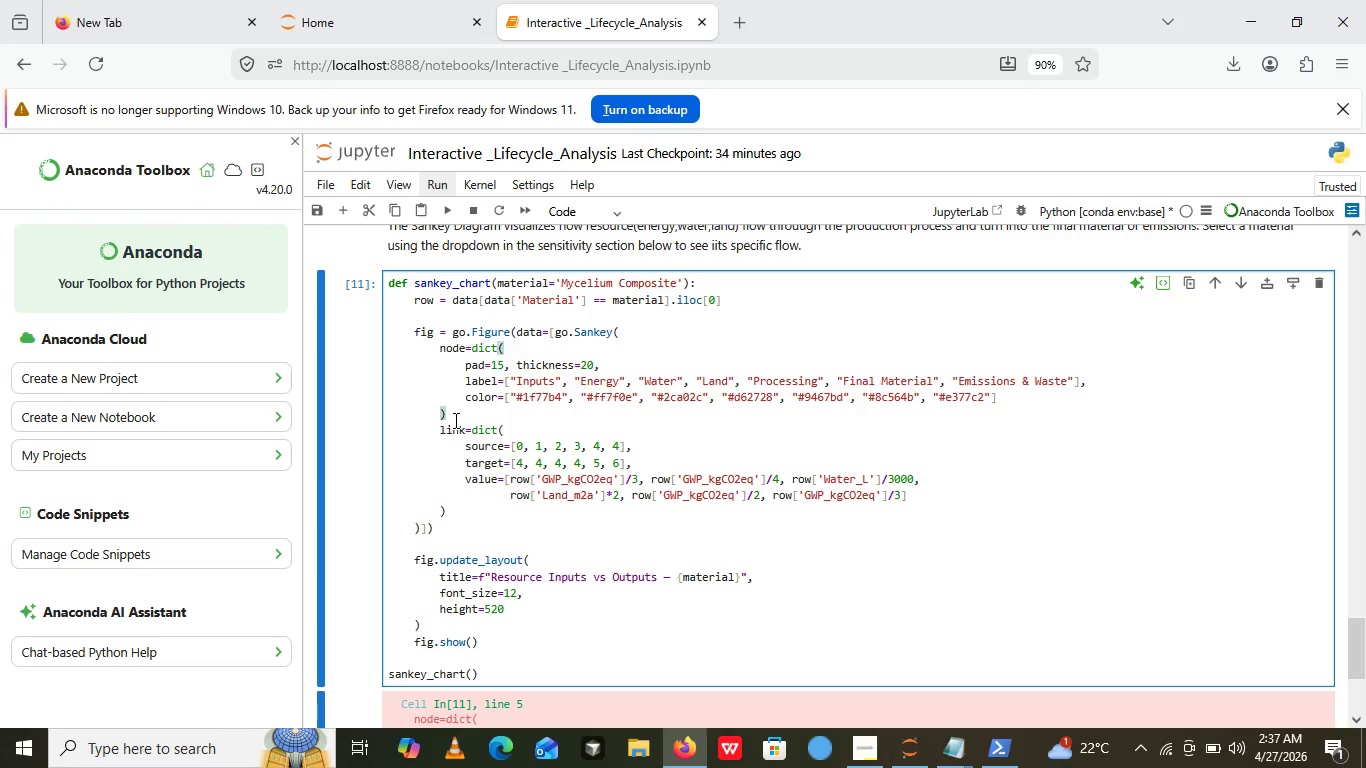 
wait(7.86)
 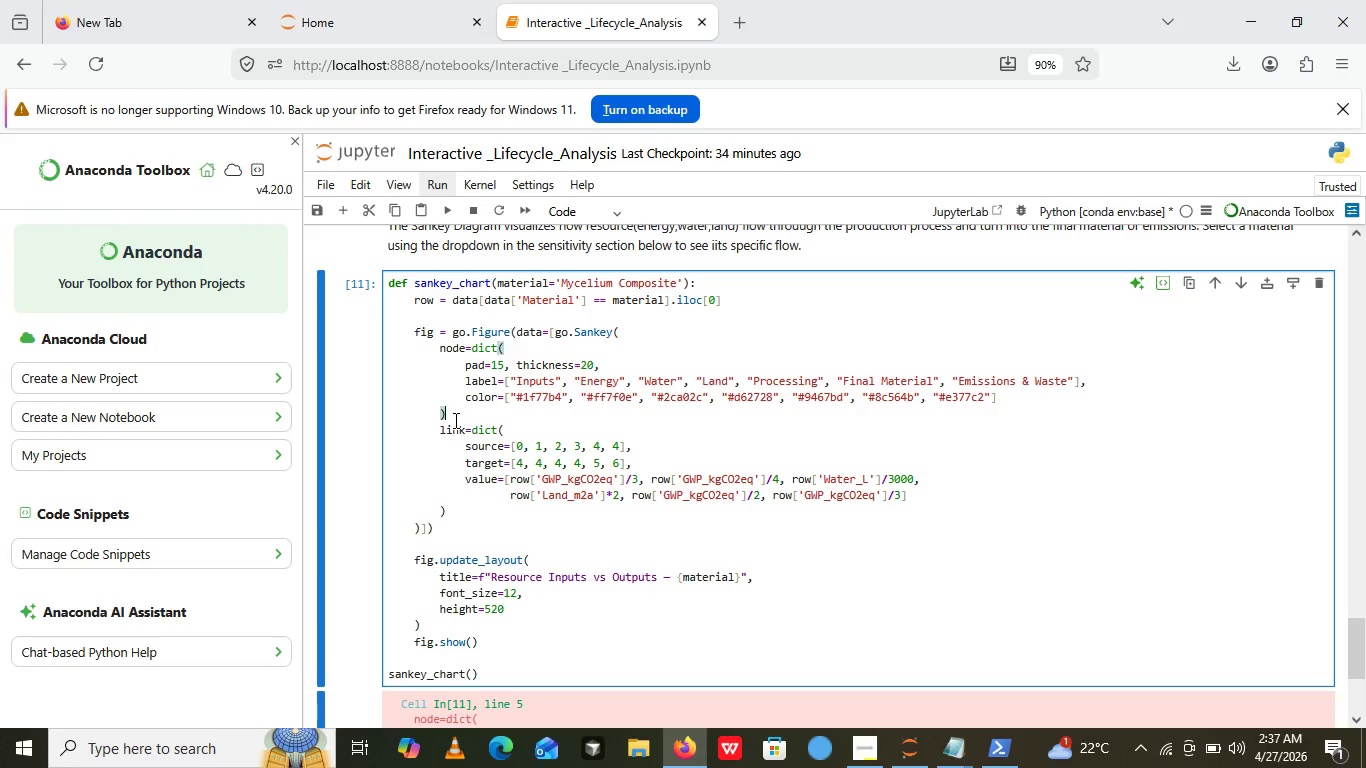 
key(Comma)
 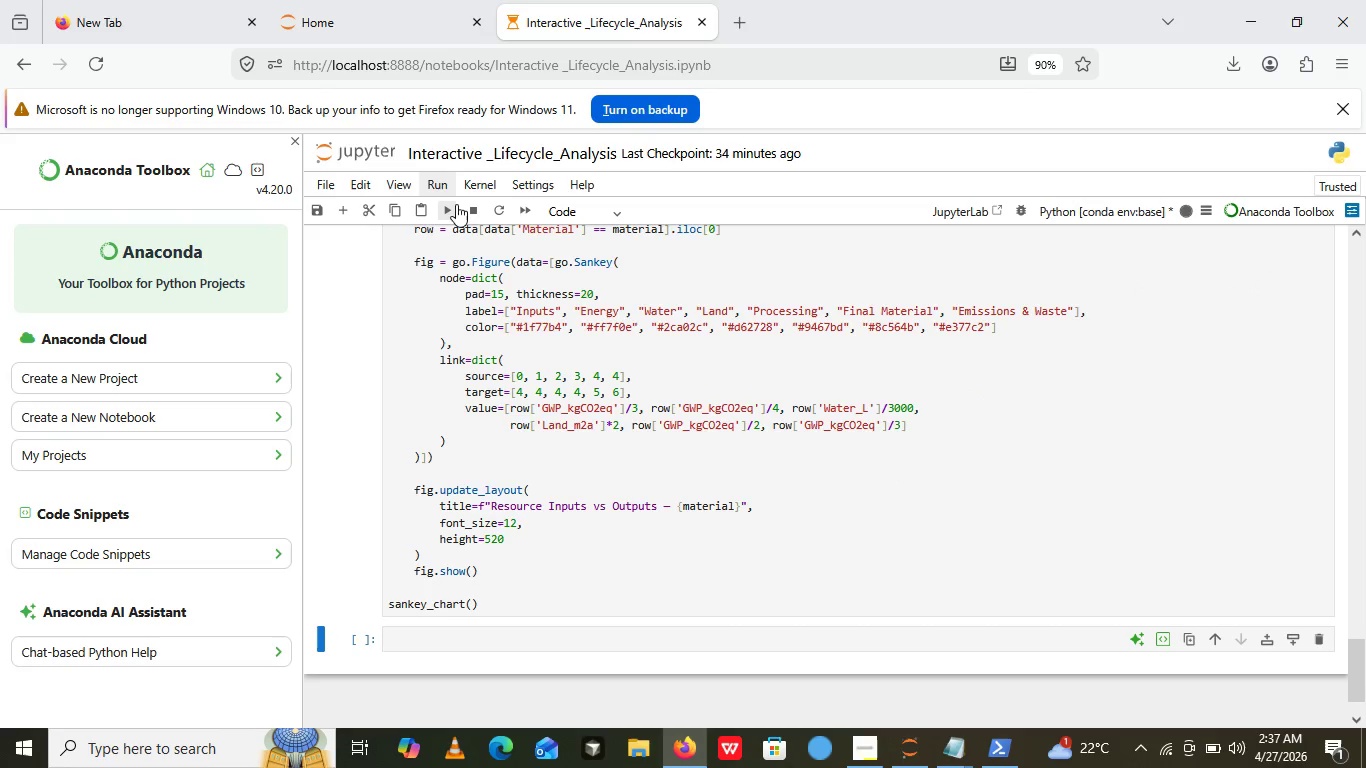 
left_click([456, 204])
 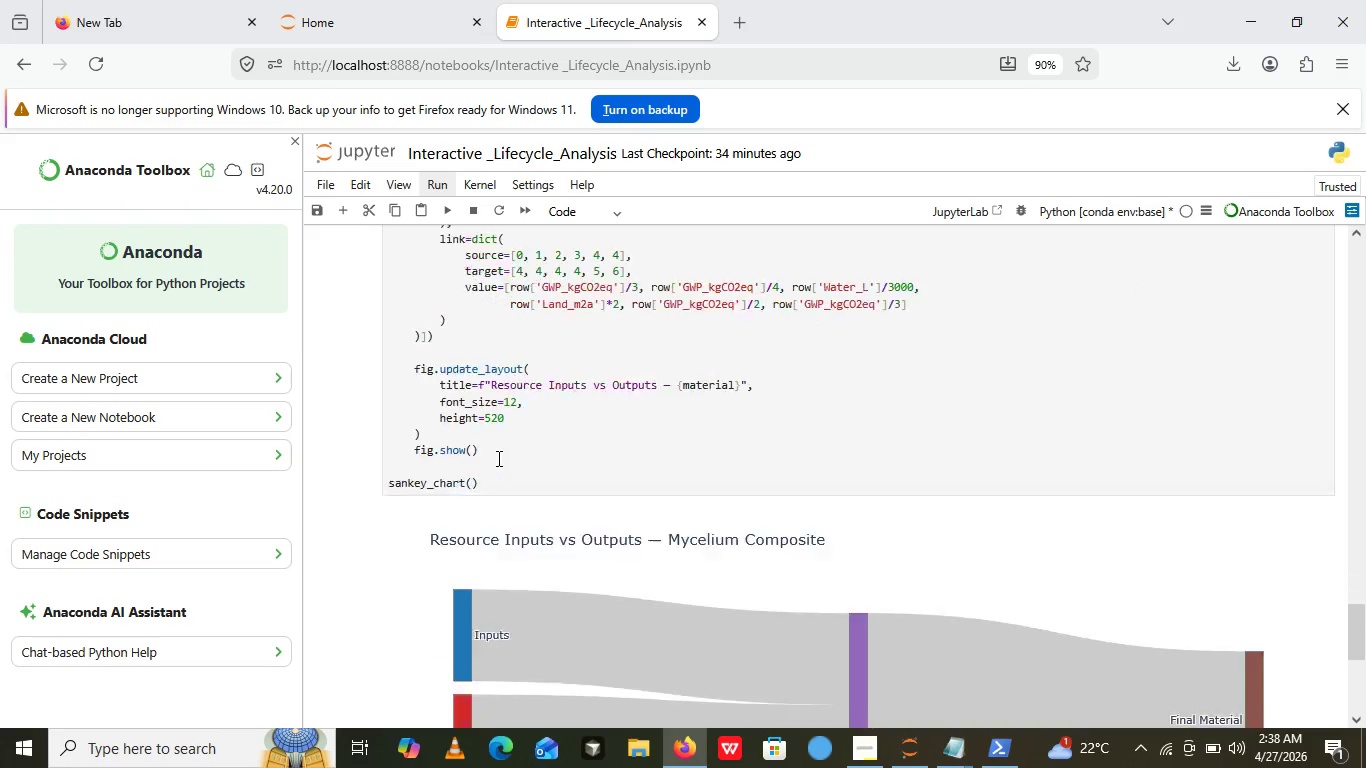 
mouse_move([519, 447])
 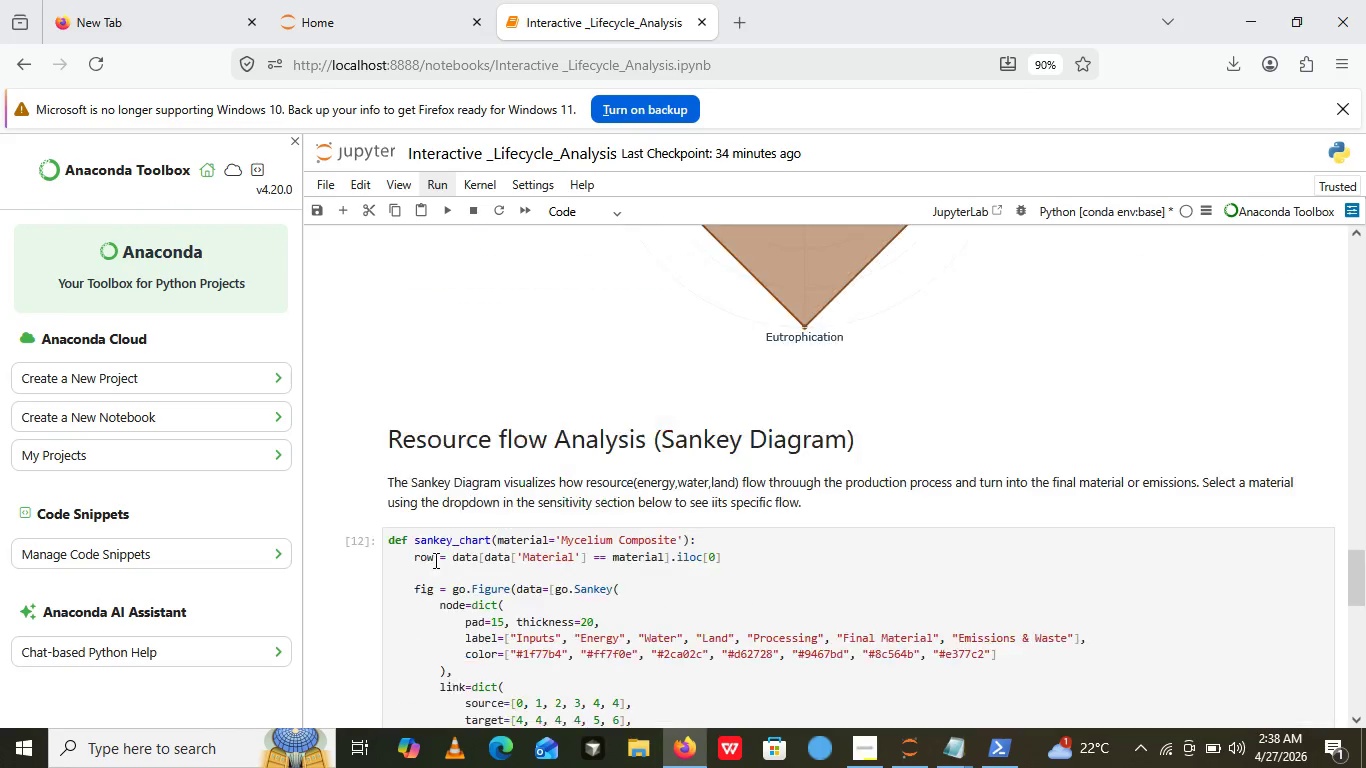 
mouse_move([456, 565])
 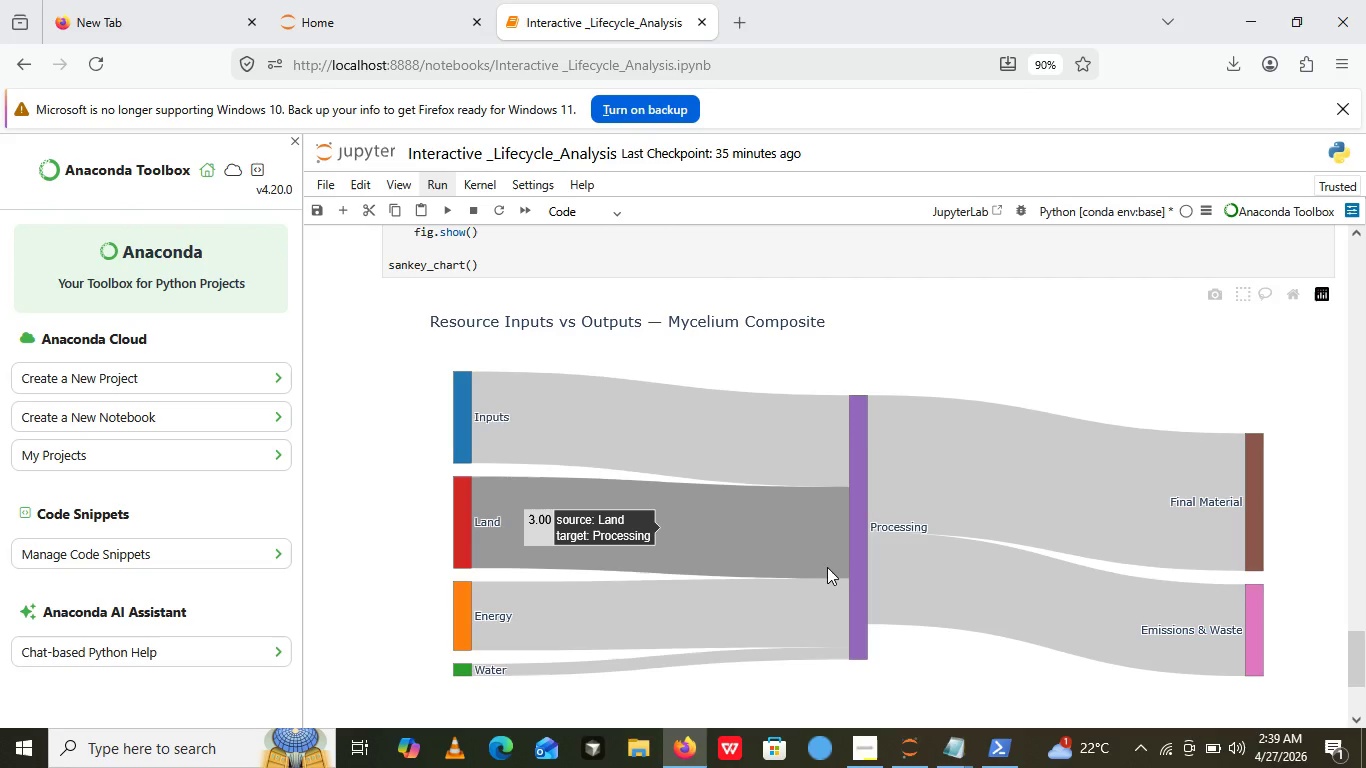 
wait(60.95)
 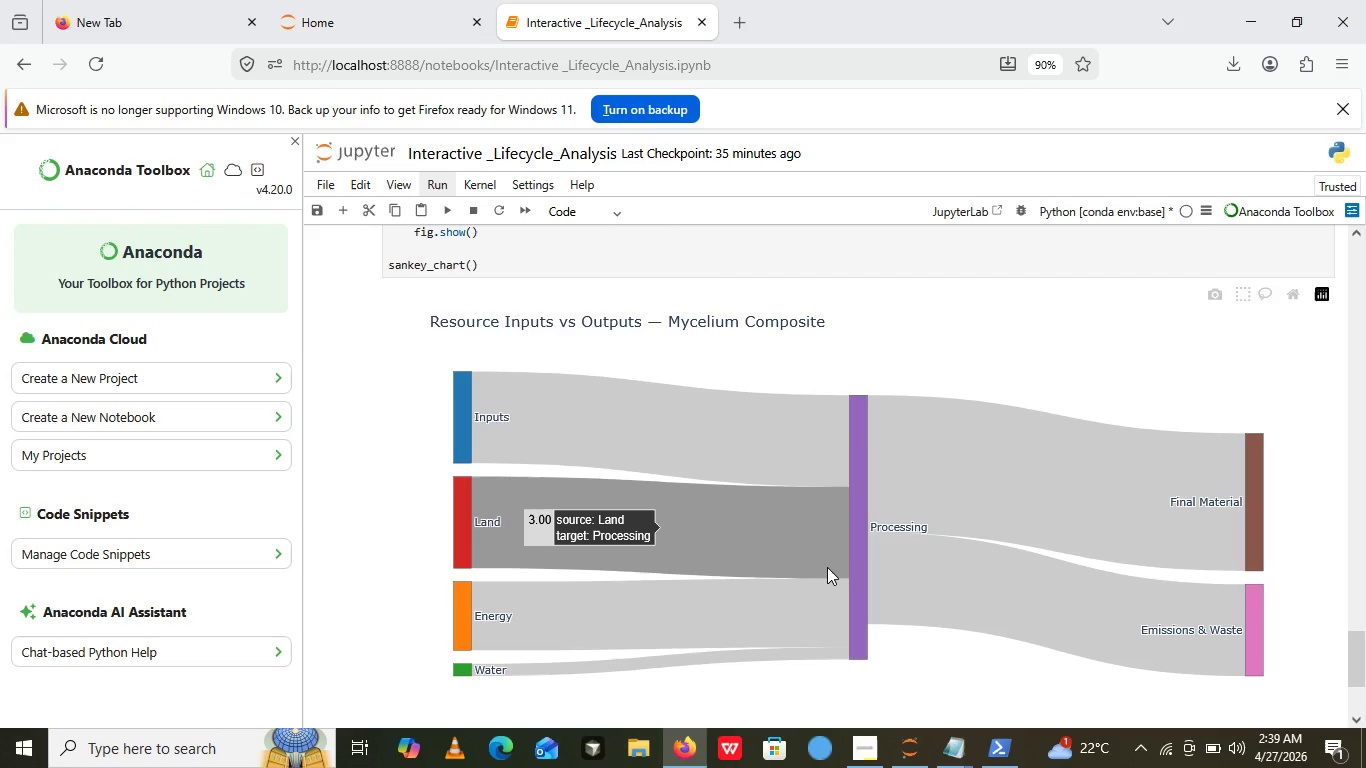 
mouse_move([460, 574])
 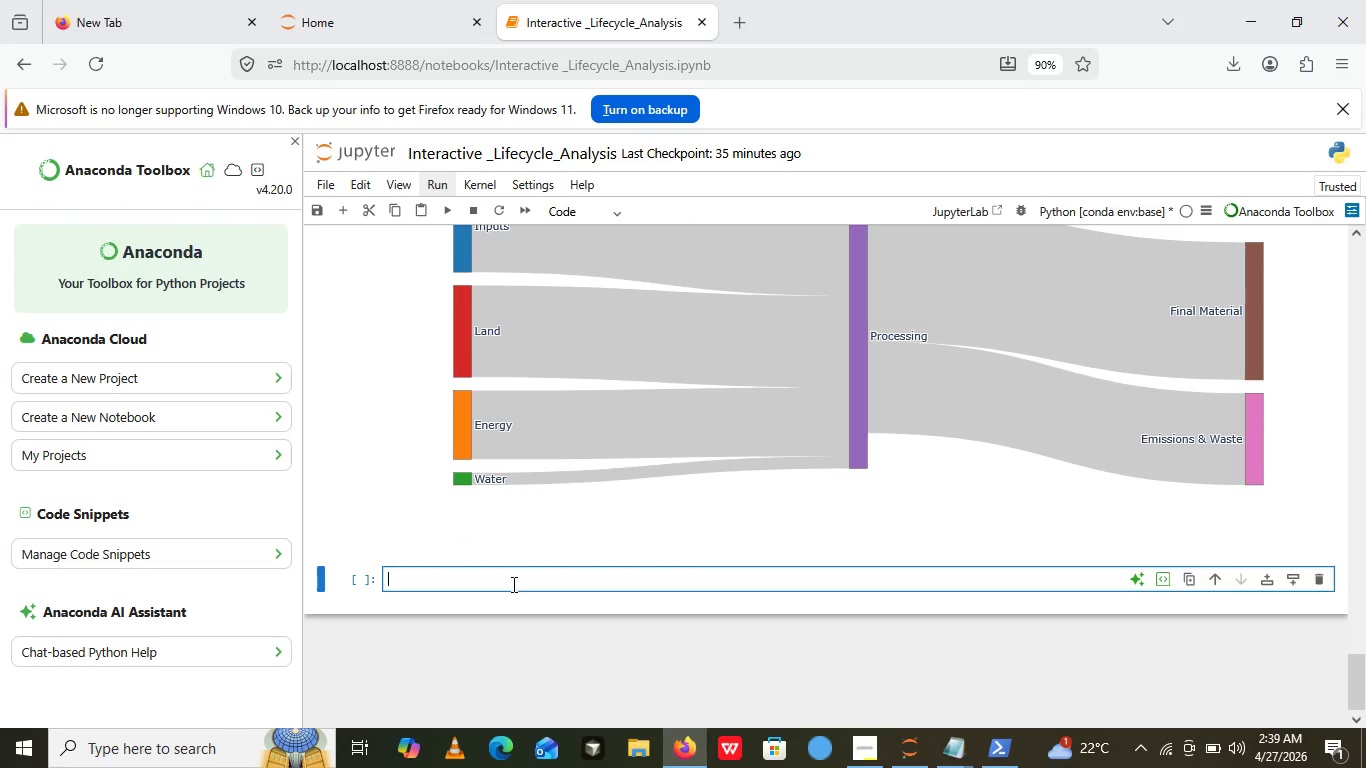 
left_click([512, 584])
 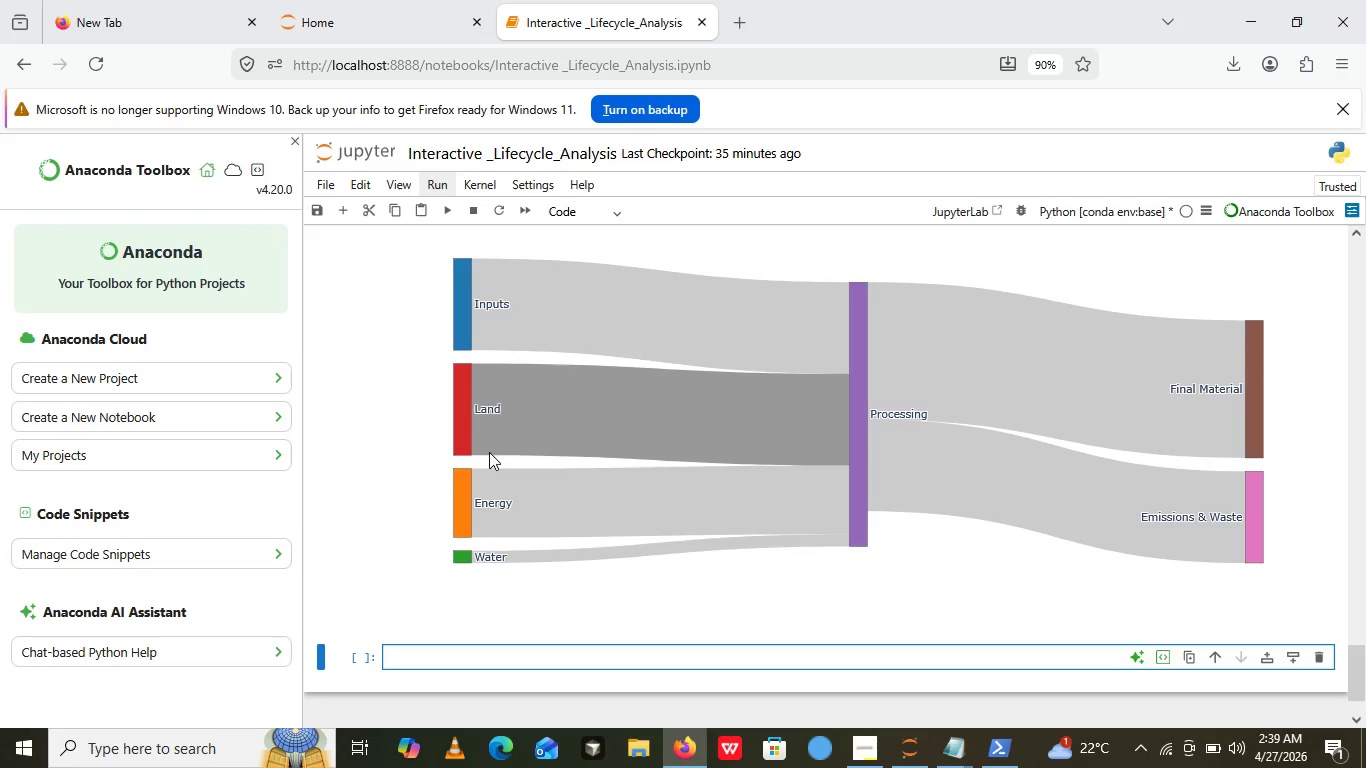 
wait(21.86)
 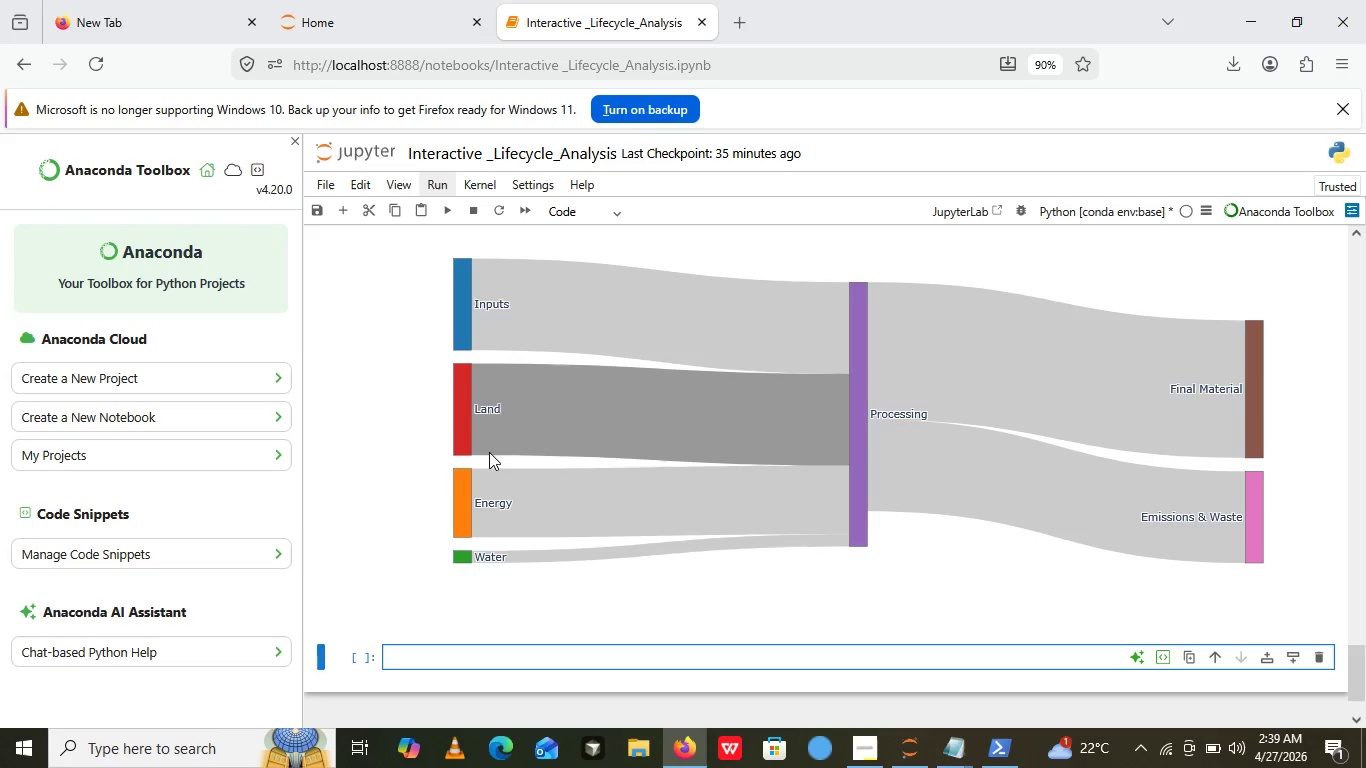 
key(Shift+3)
 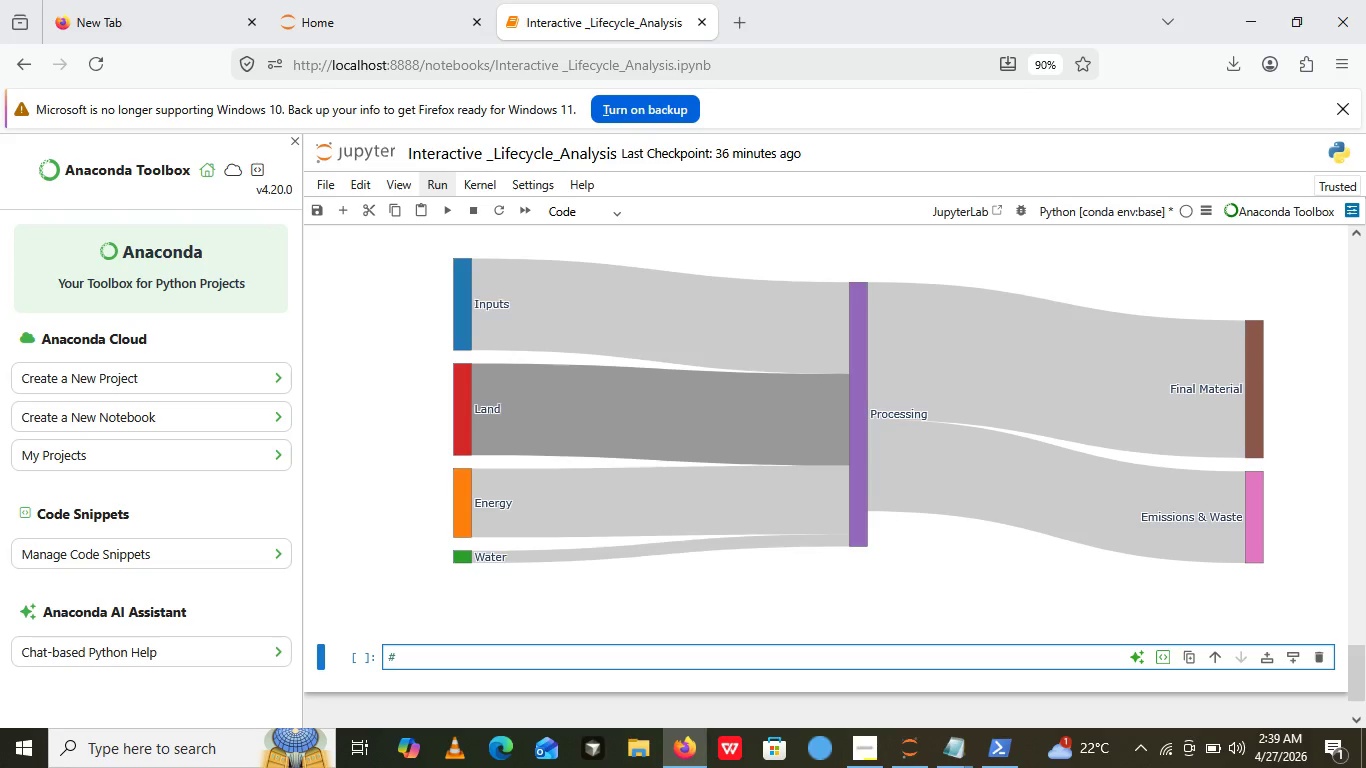 
key(Space)
 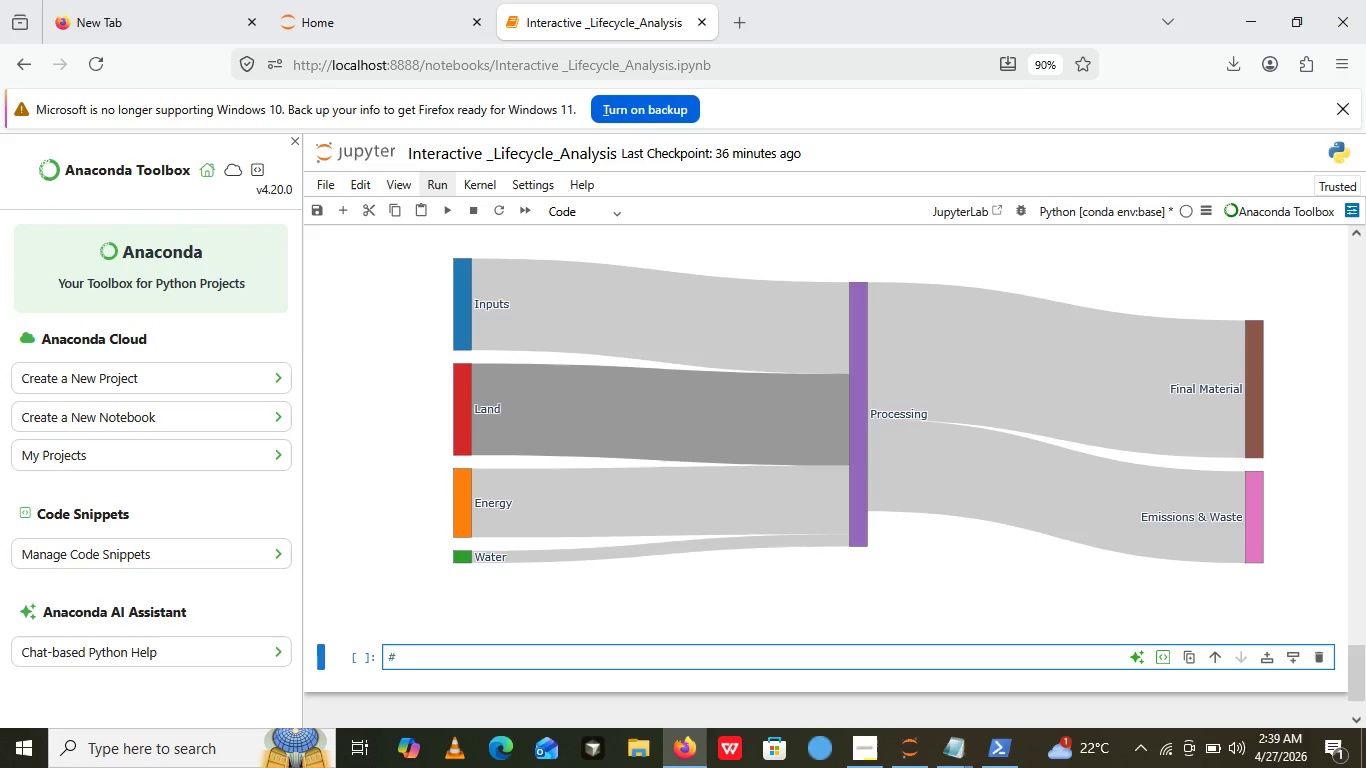 
wait(9.72)
 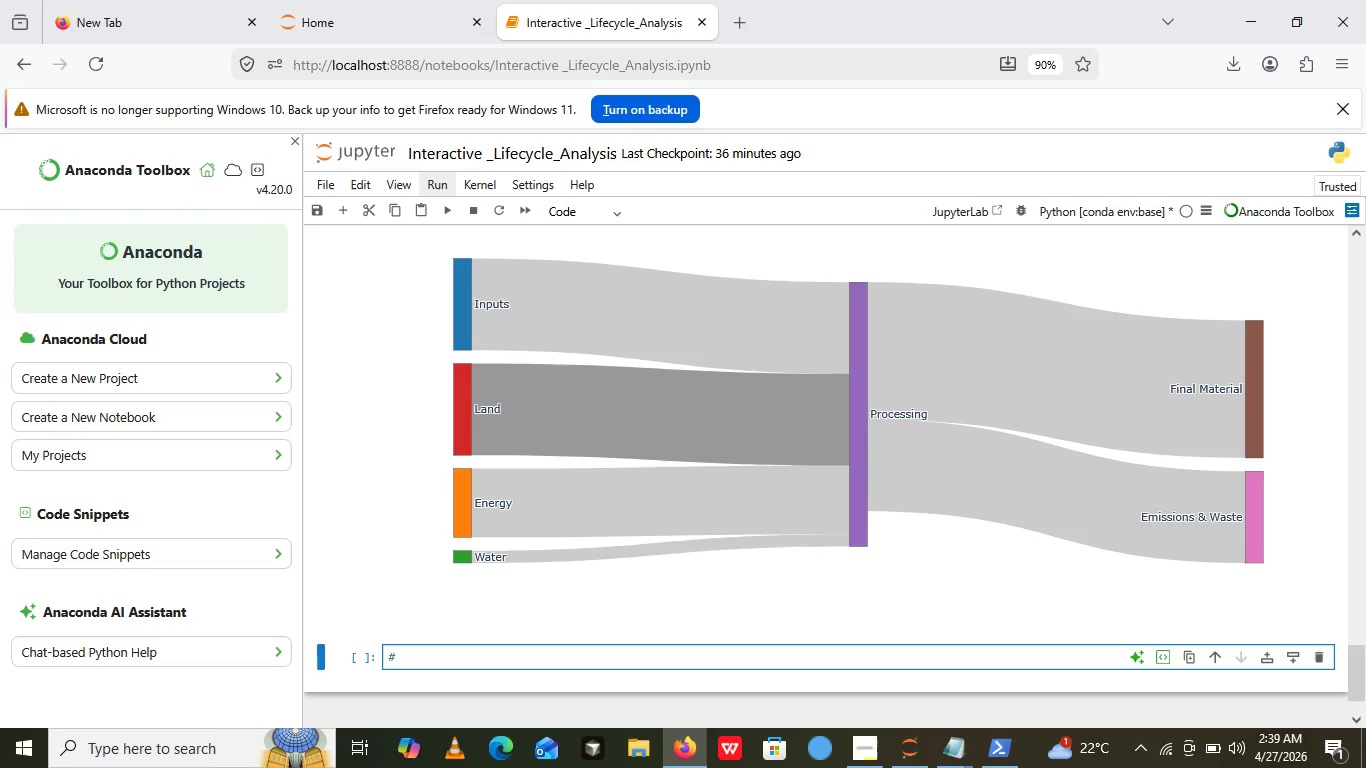 
key(3)
 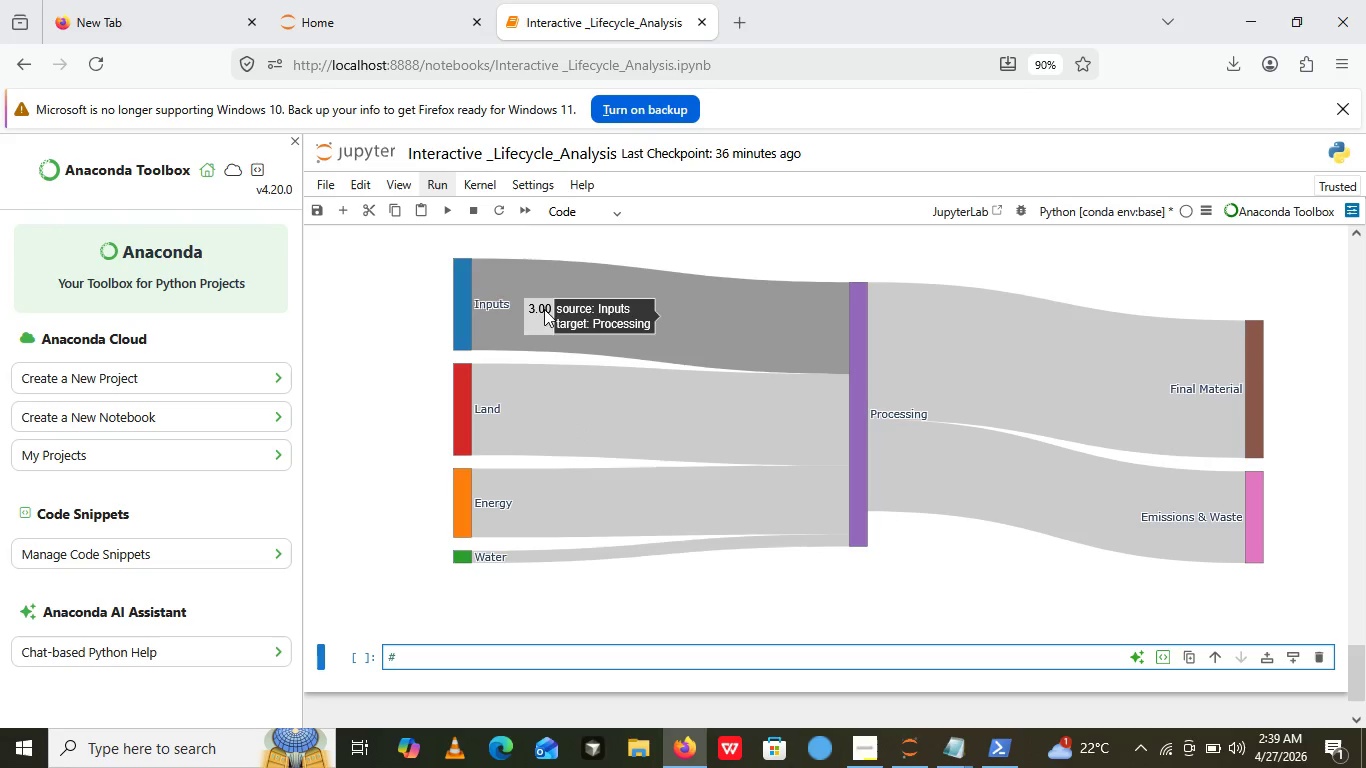 
key(Backspace)
 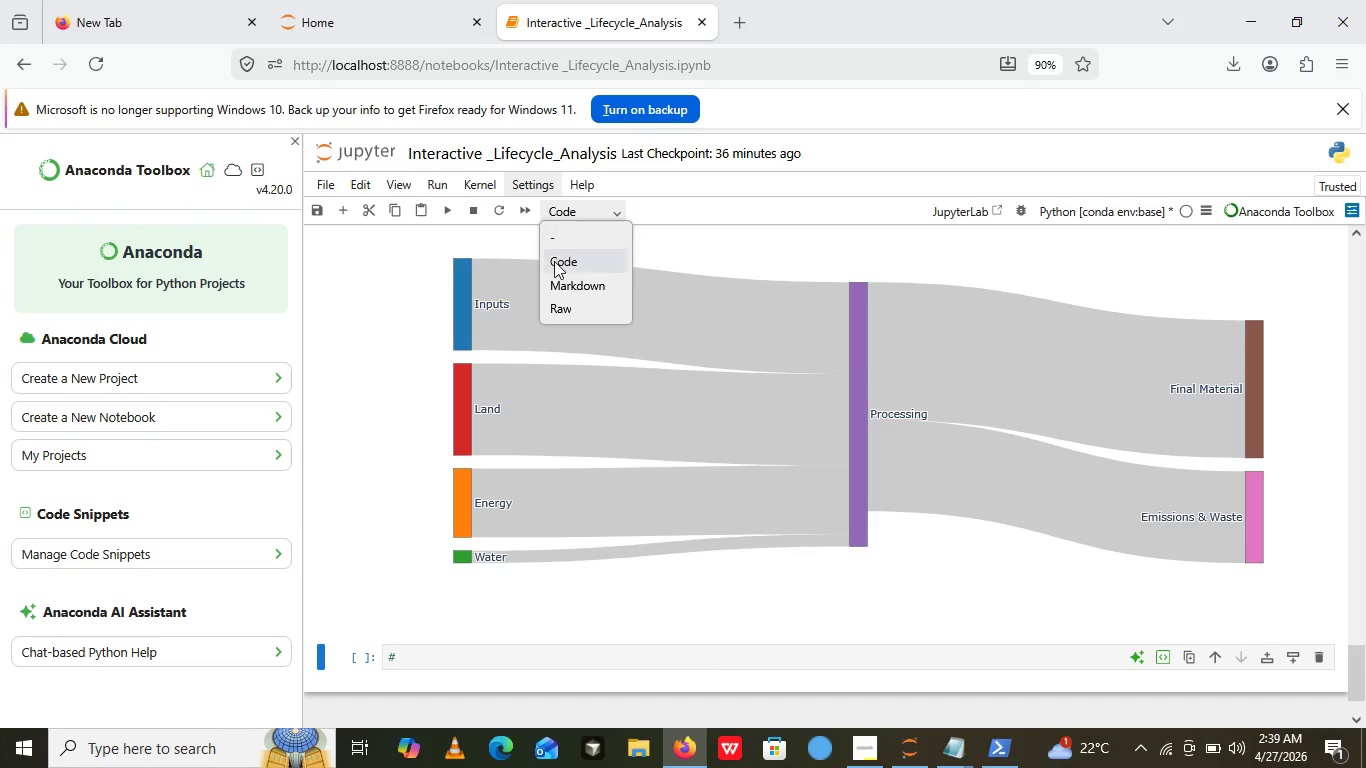 
left_click([552, 206])
 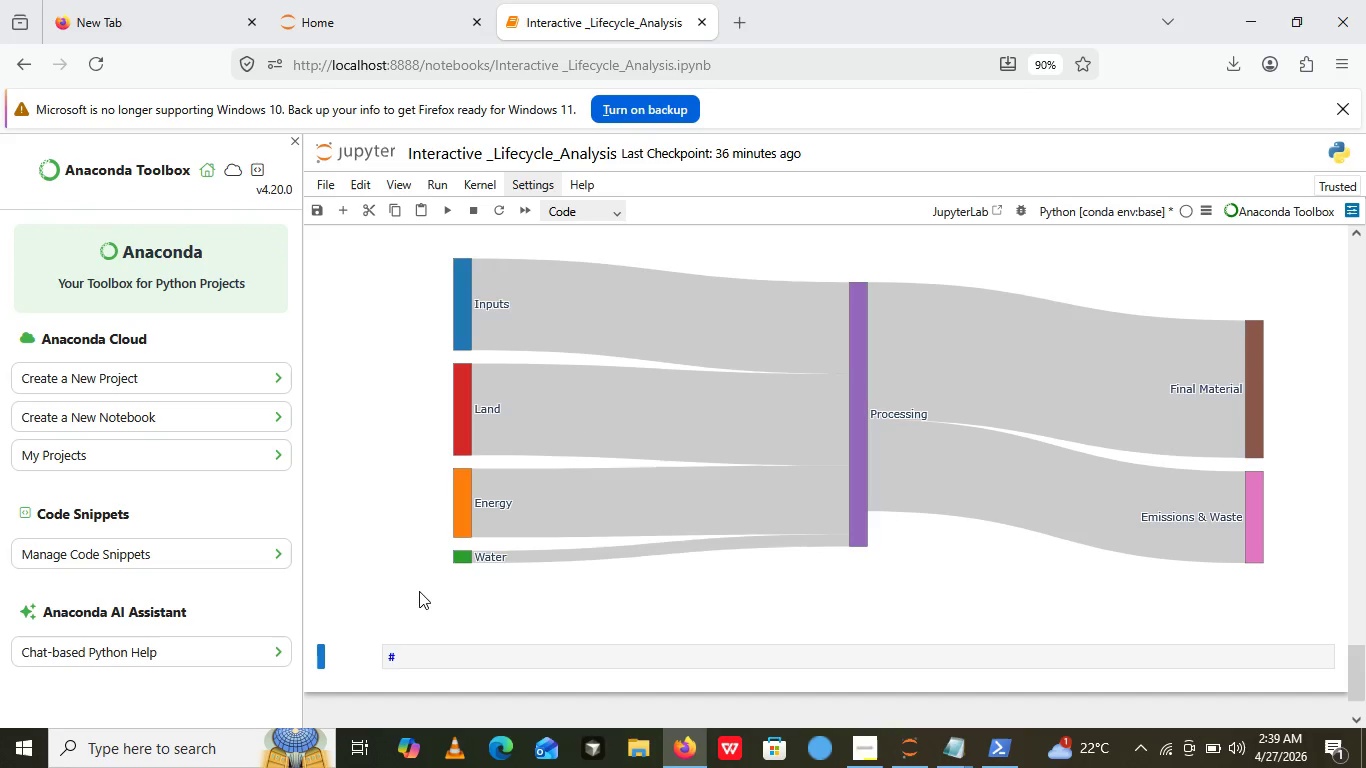 
left_click([554, 284])
 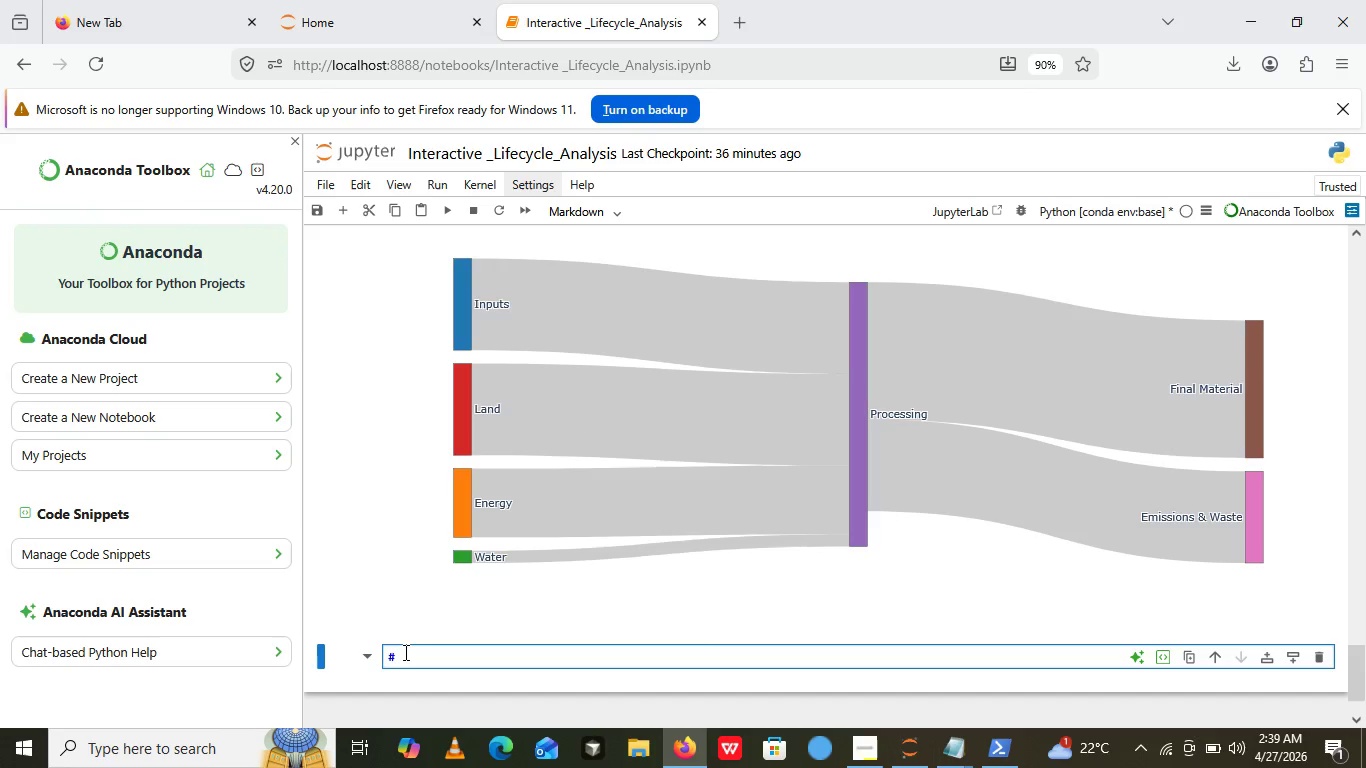 
left_click([404, 652])
 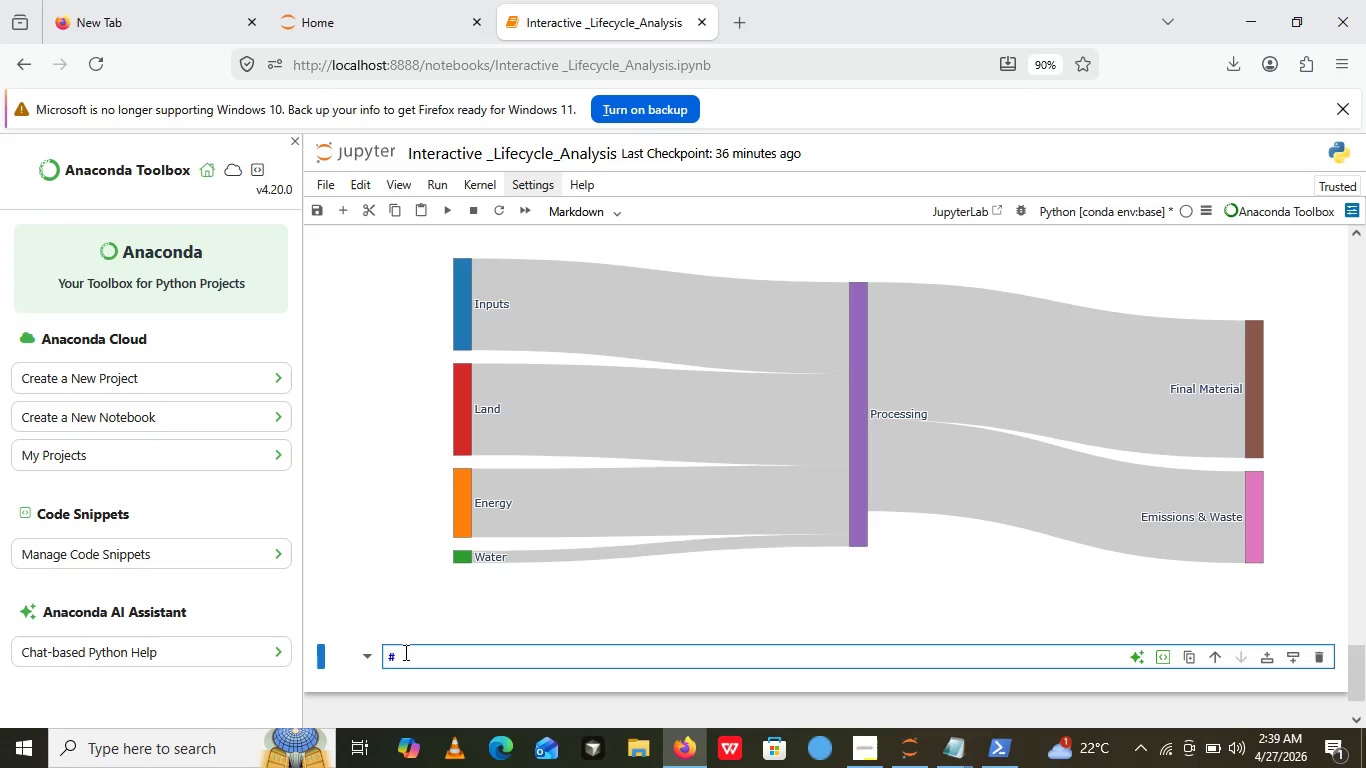 
key(Backspace)
 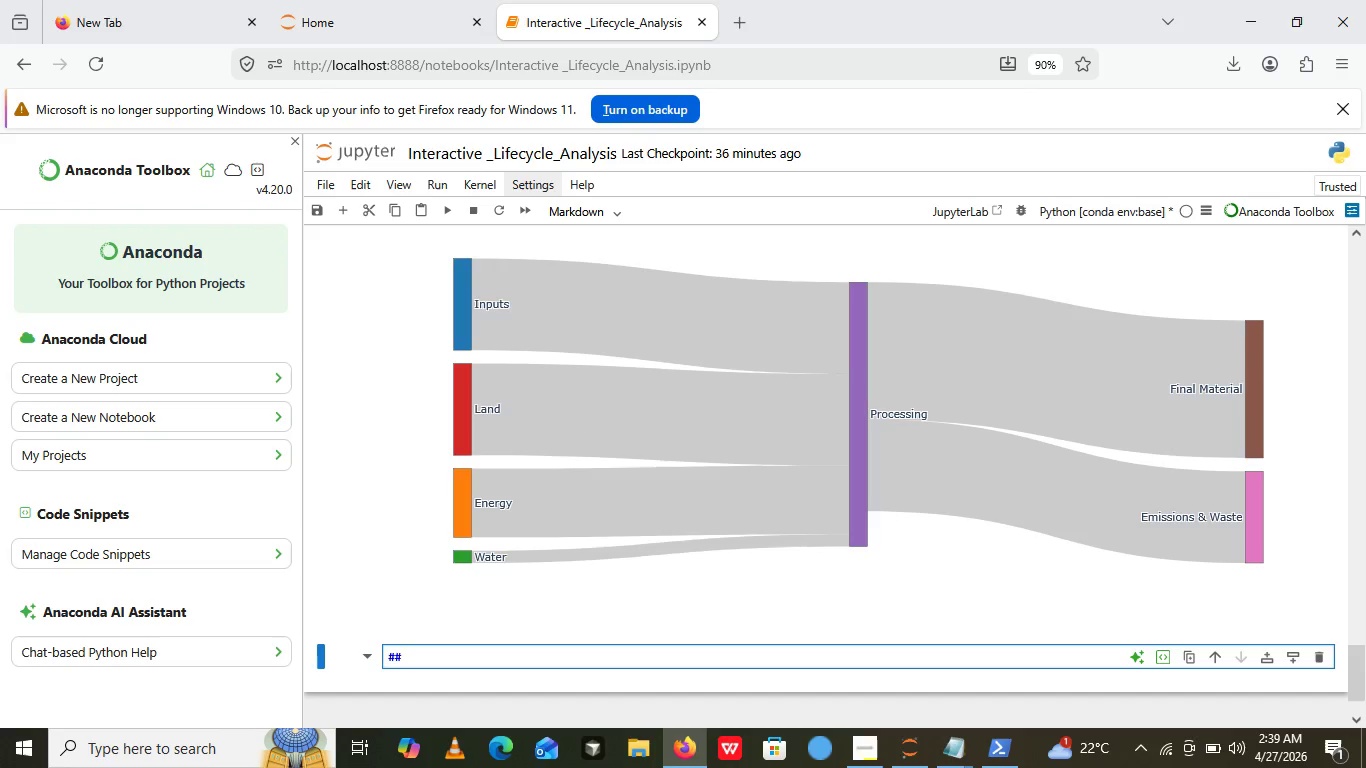 
key(Shift+3)
 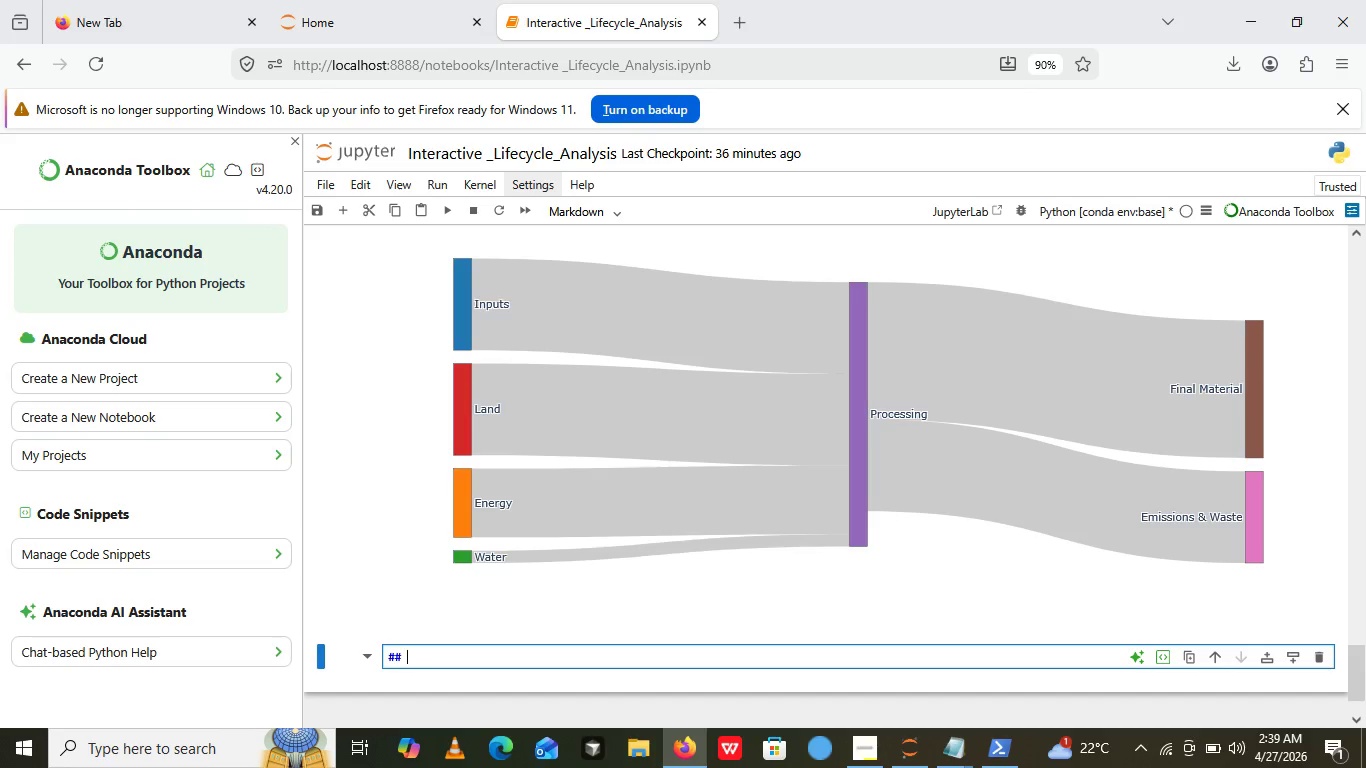 
key(Space)
 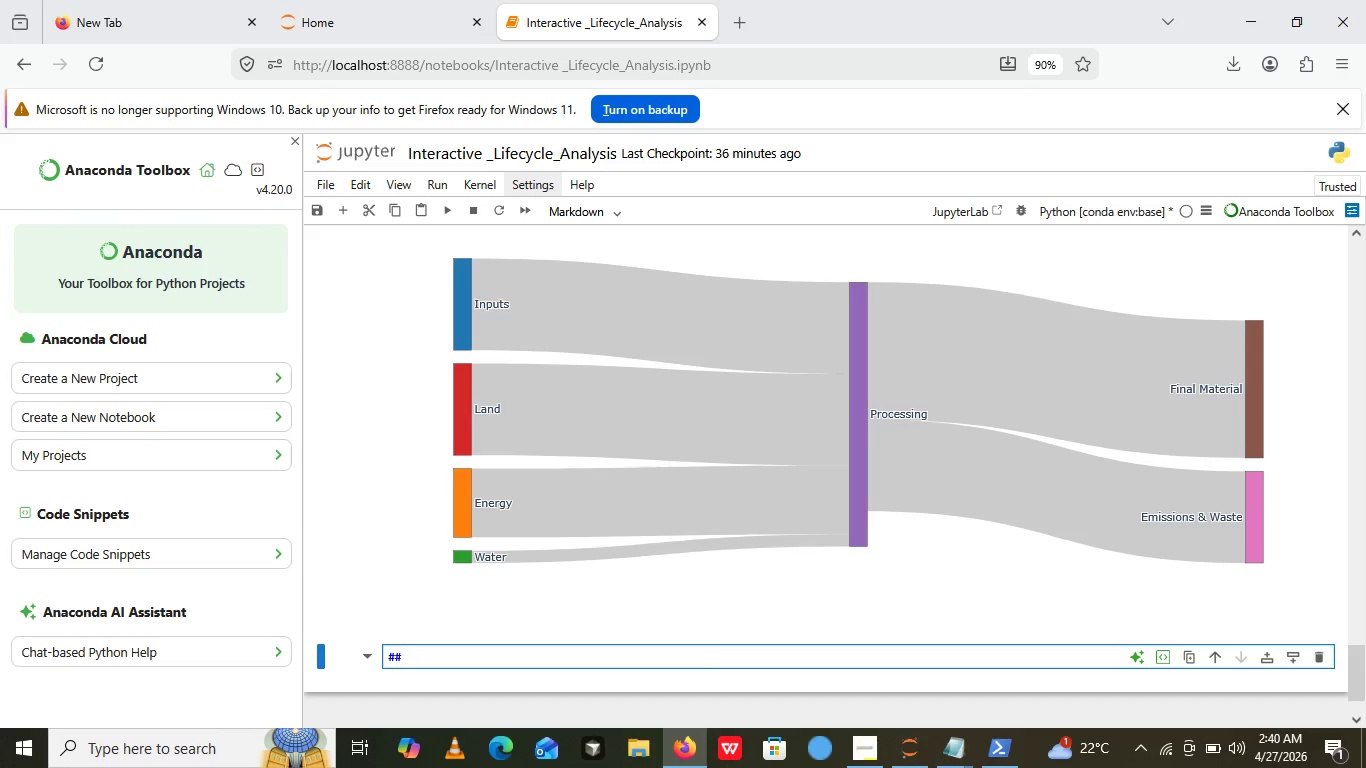 
wait(17.78)
 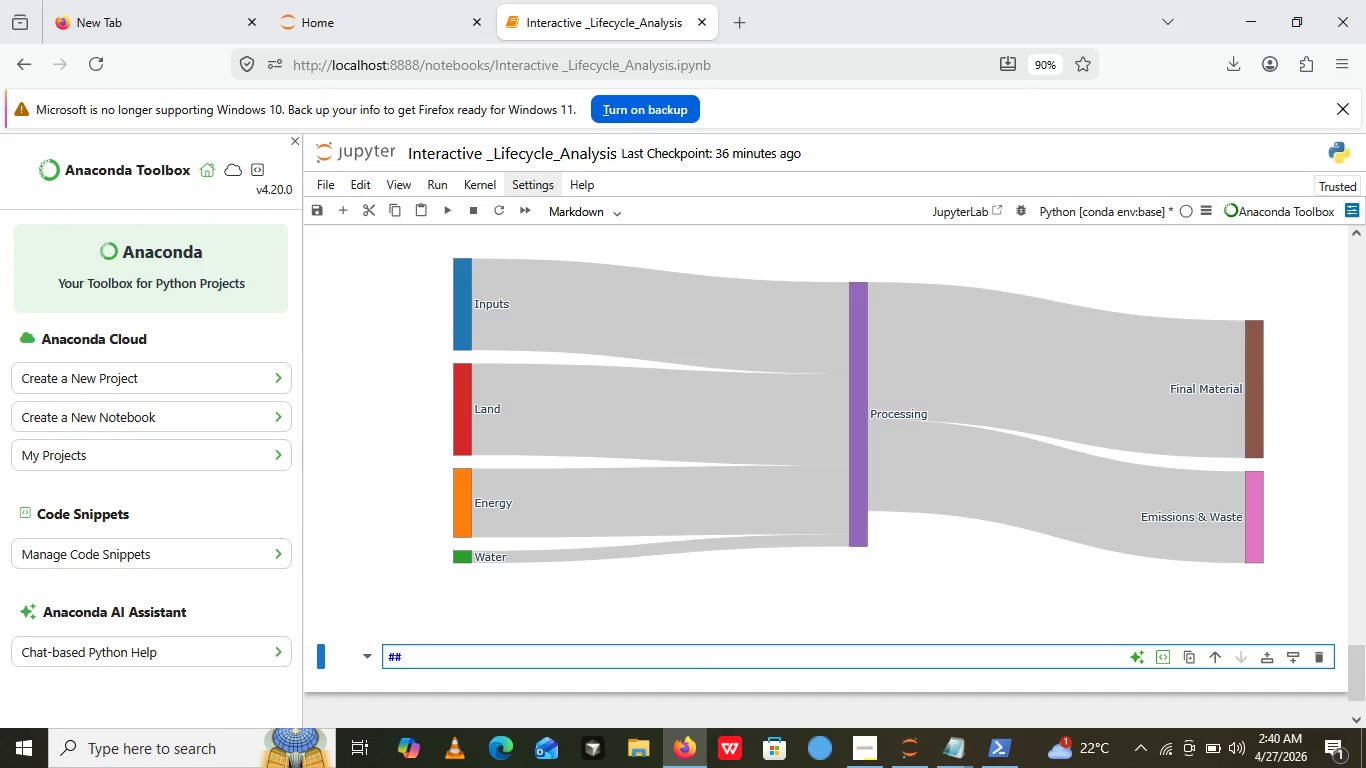 
type(Daynamic Sensetive Ana)
 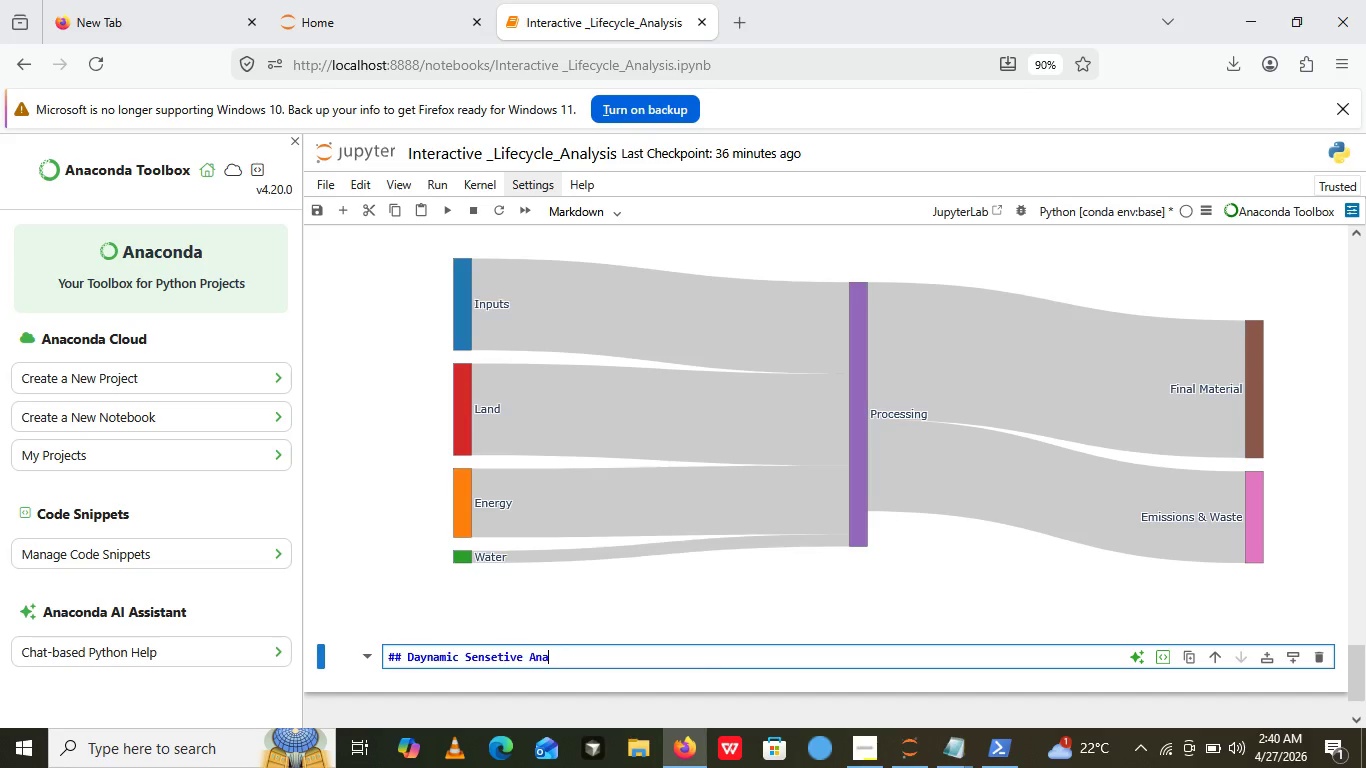 
type(t)
key(Backspace)
type(lysis )
 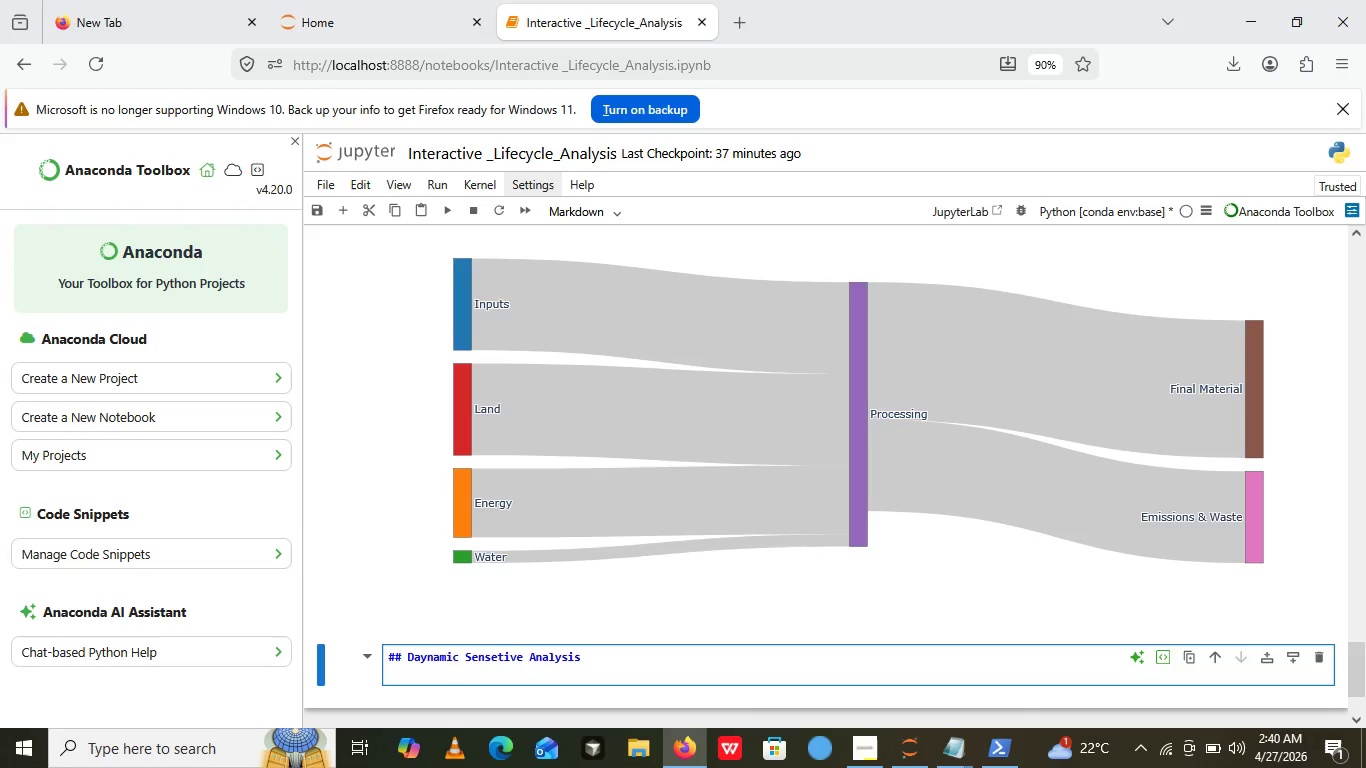 
key(Enter)
 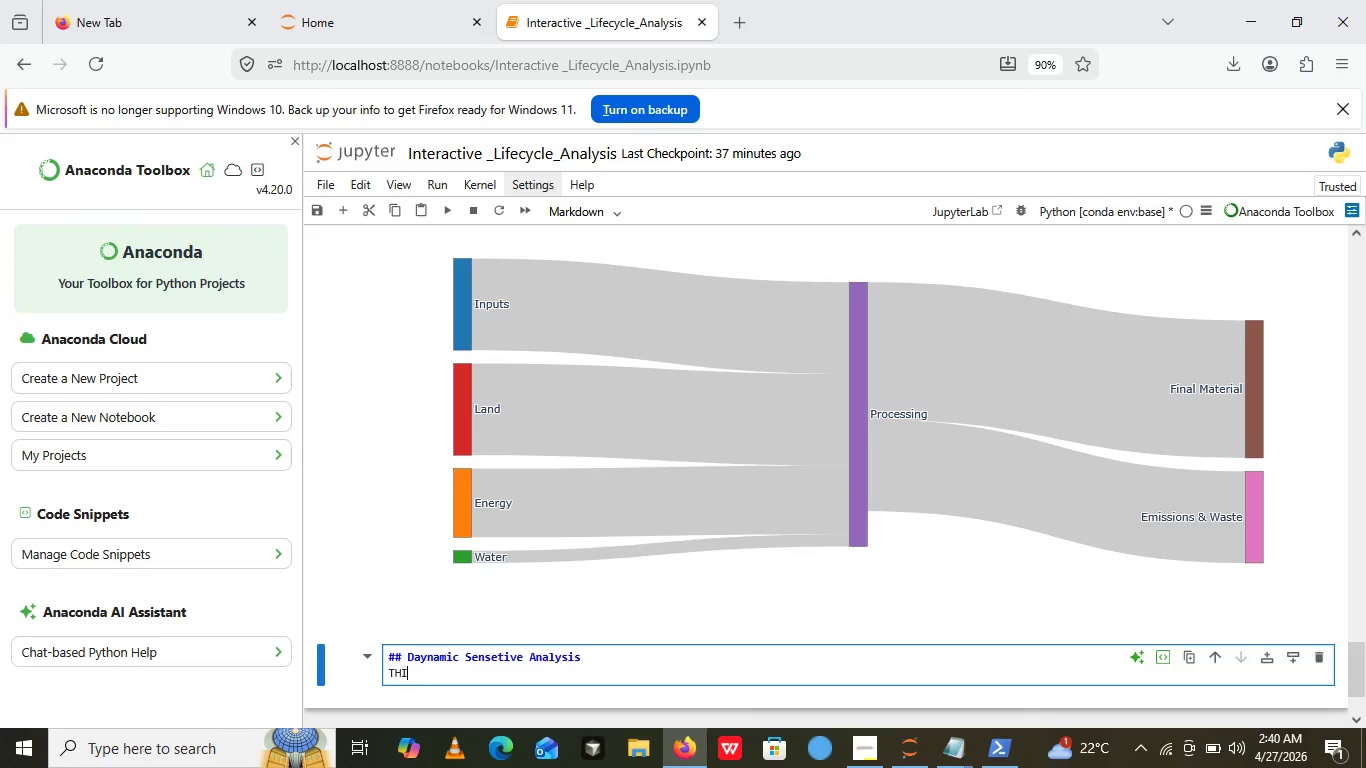 
type(THIs )
key(Backspace)
key(Backspace)
key(Backspace)
key(Backspace)
type(is)
key(Backspace)
key(Backspace)
key(Backspace)
type(his )
key(Backspace)
key(Backspace)
key(Backspace)
key(Backspace)
type(this interactive se)
 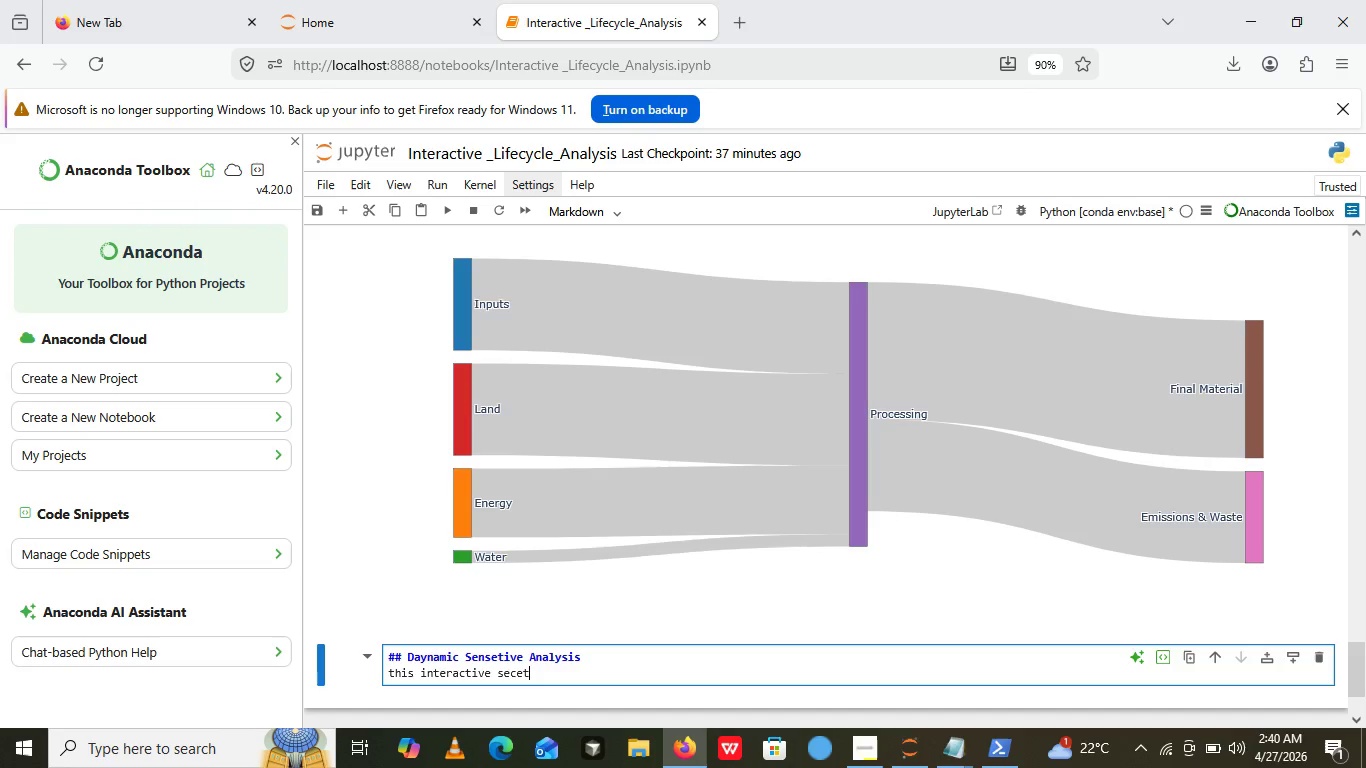 
type(cetion lets you test real_)
key(Backspace)
type(-  world sec)
key(Backspace)
key(Backspace)
type(cen)
 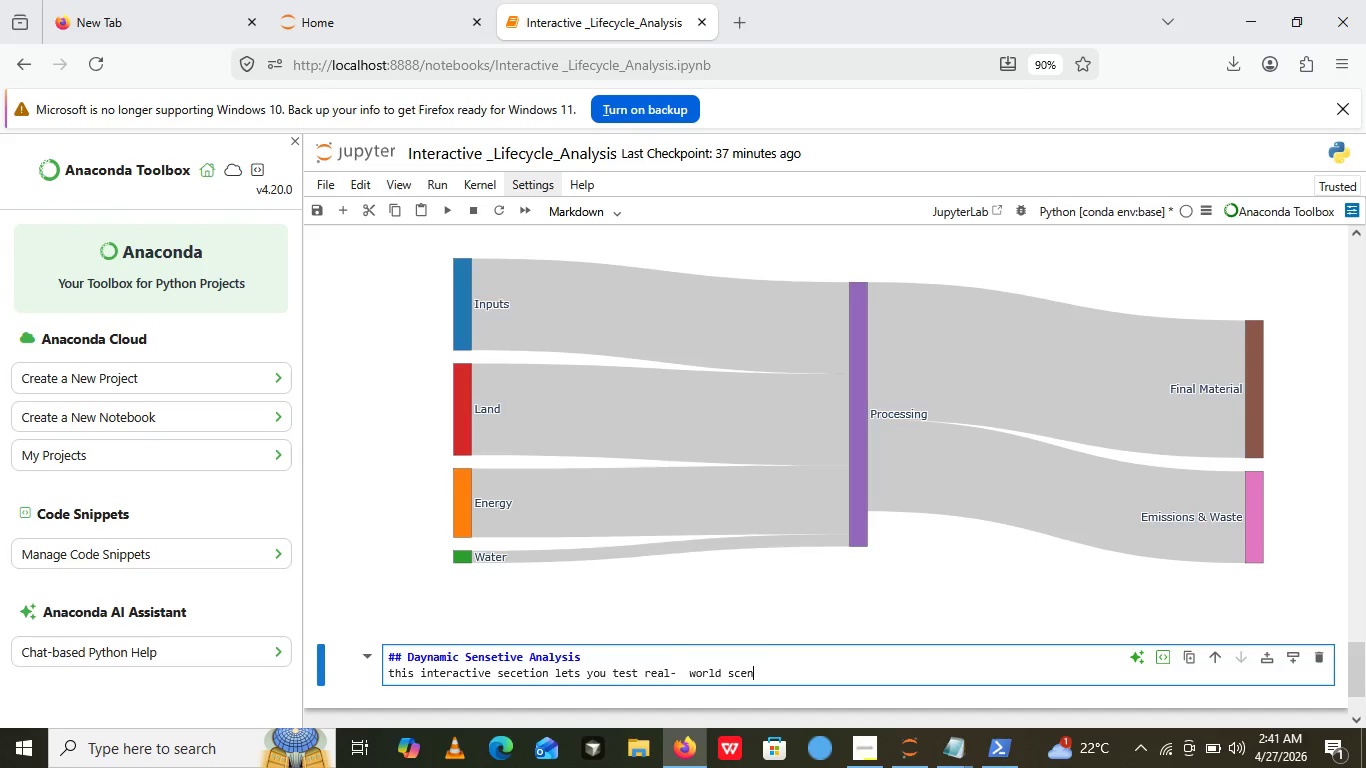 
type(arios.)
 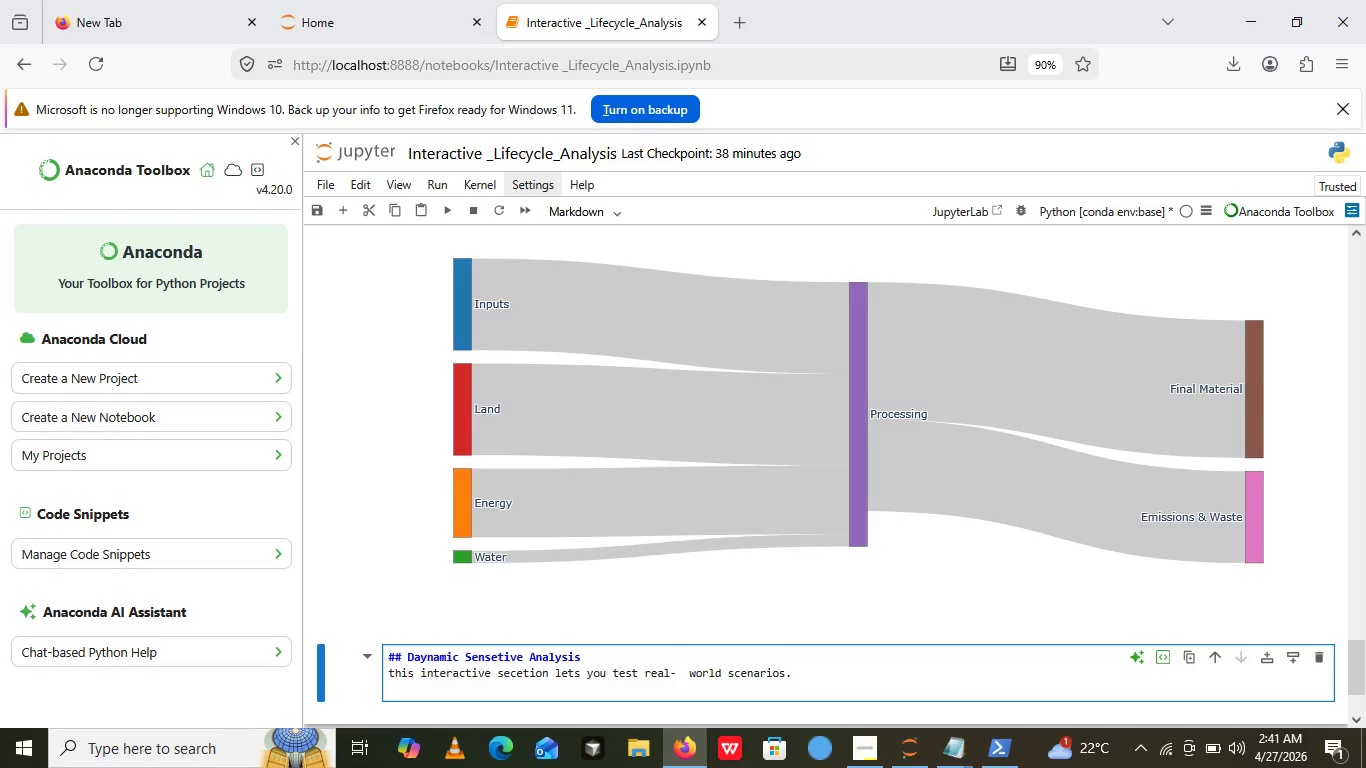 
key(Enter)
 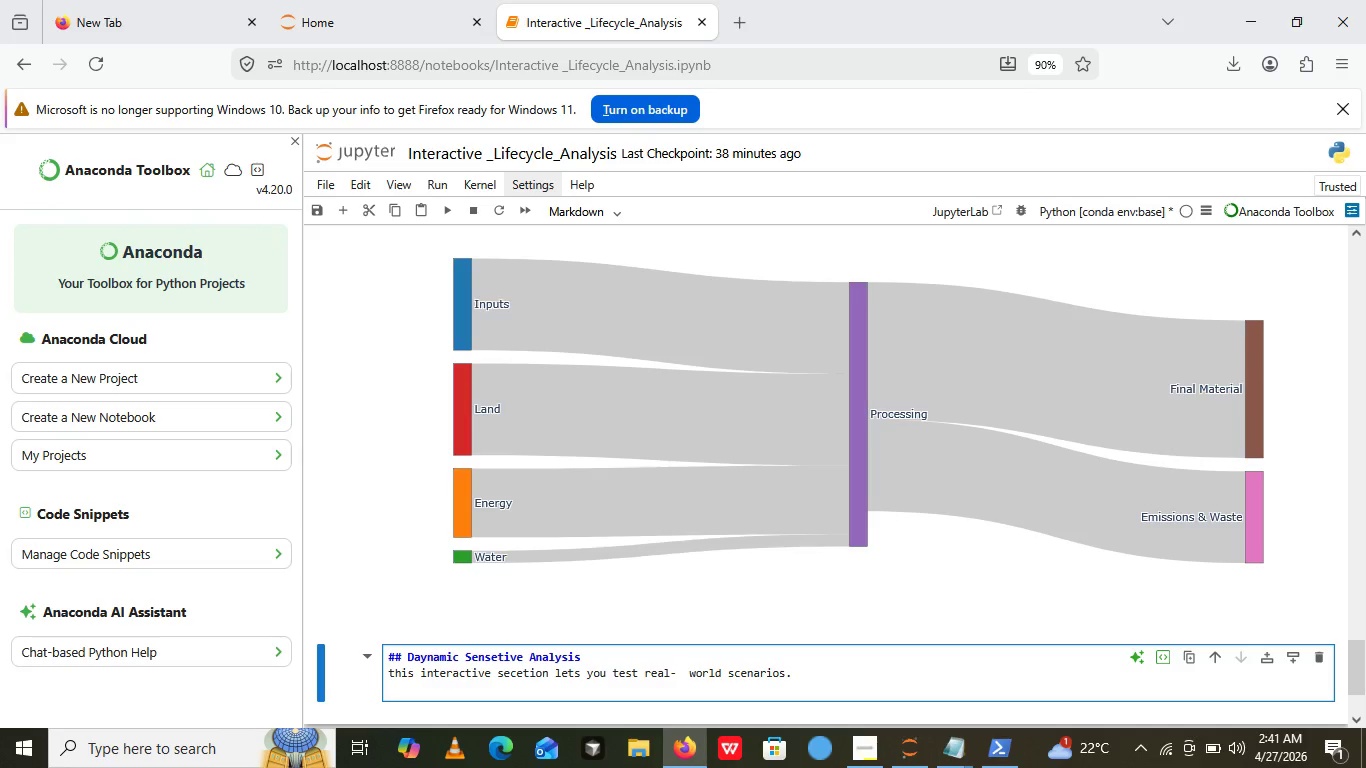 
wait(5.92)
 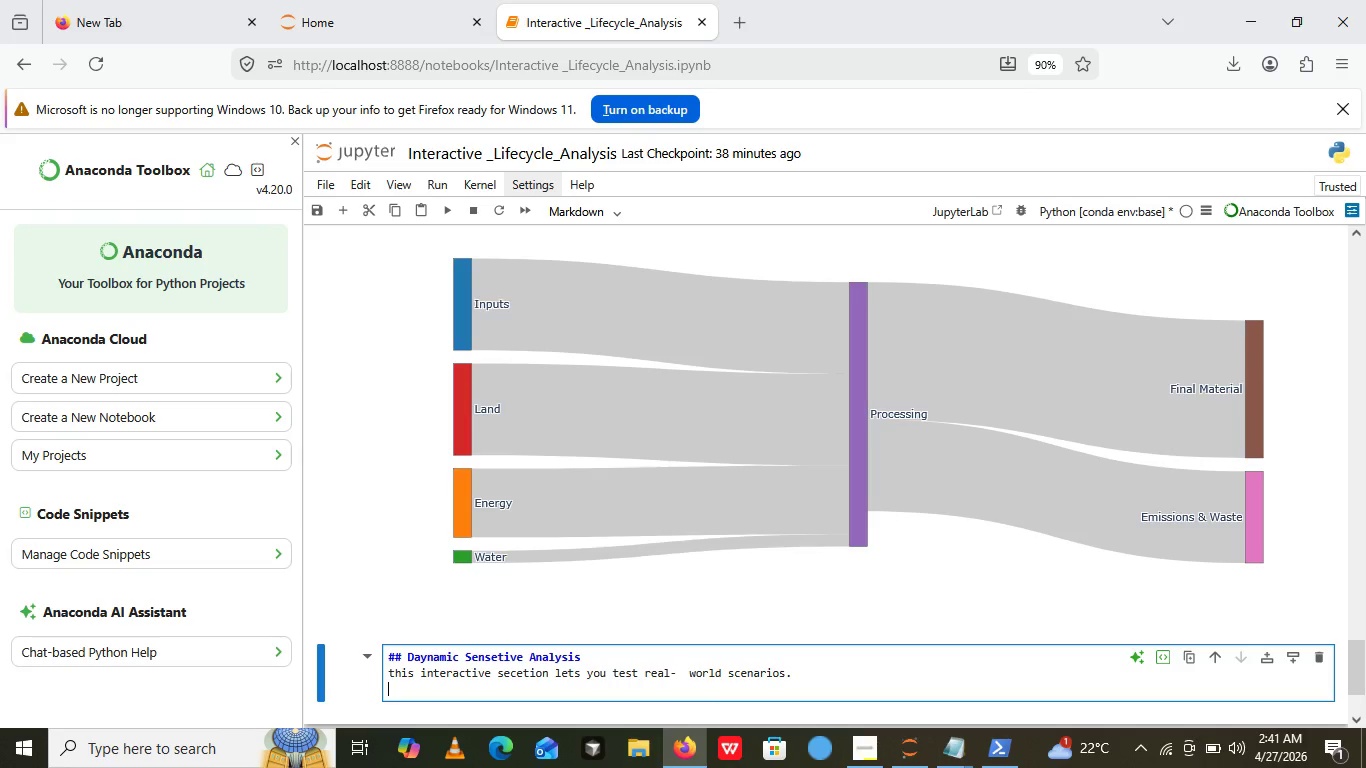 
type(****)
 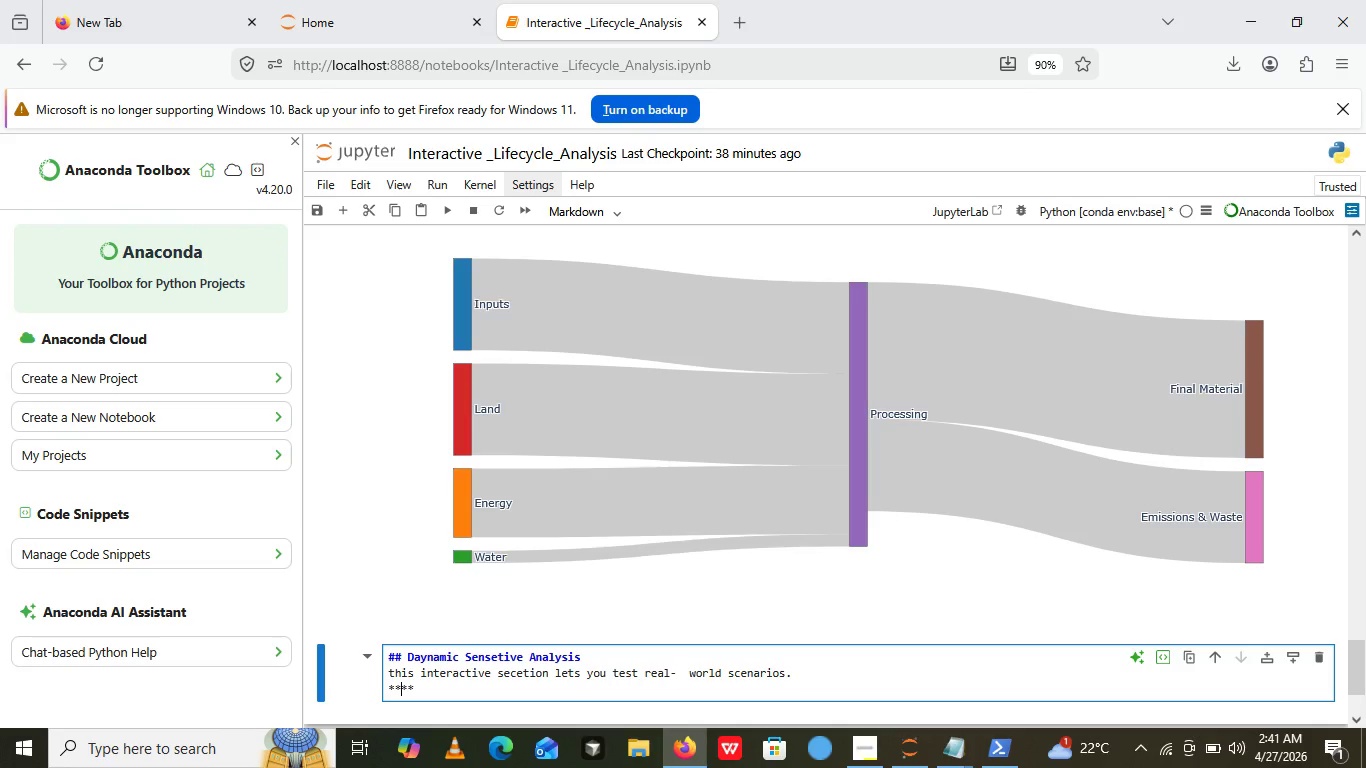 
key(ArrowLeft)
 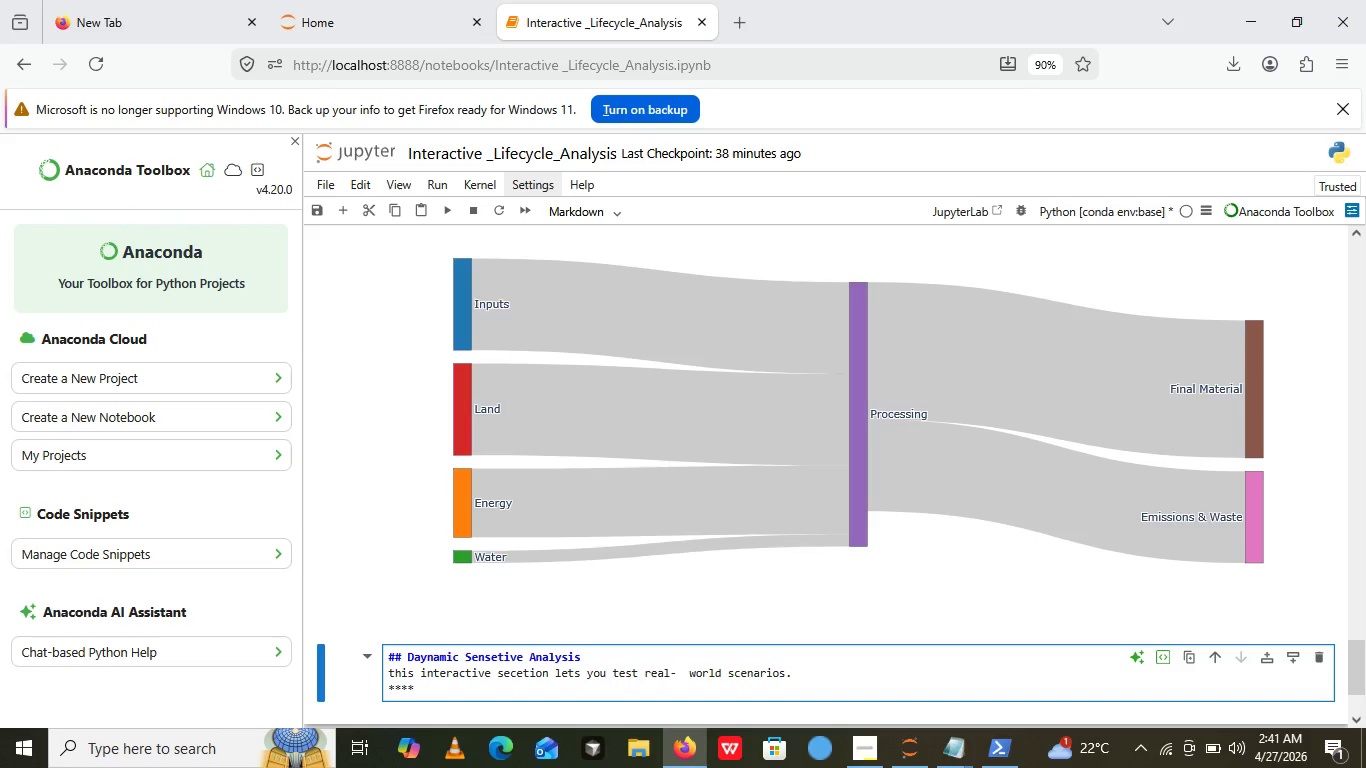 
key(ArrowLeft)
 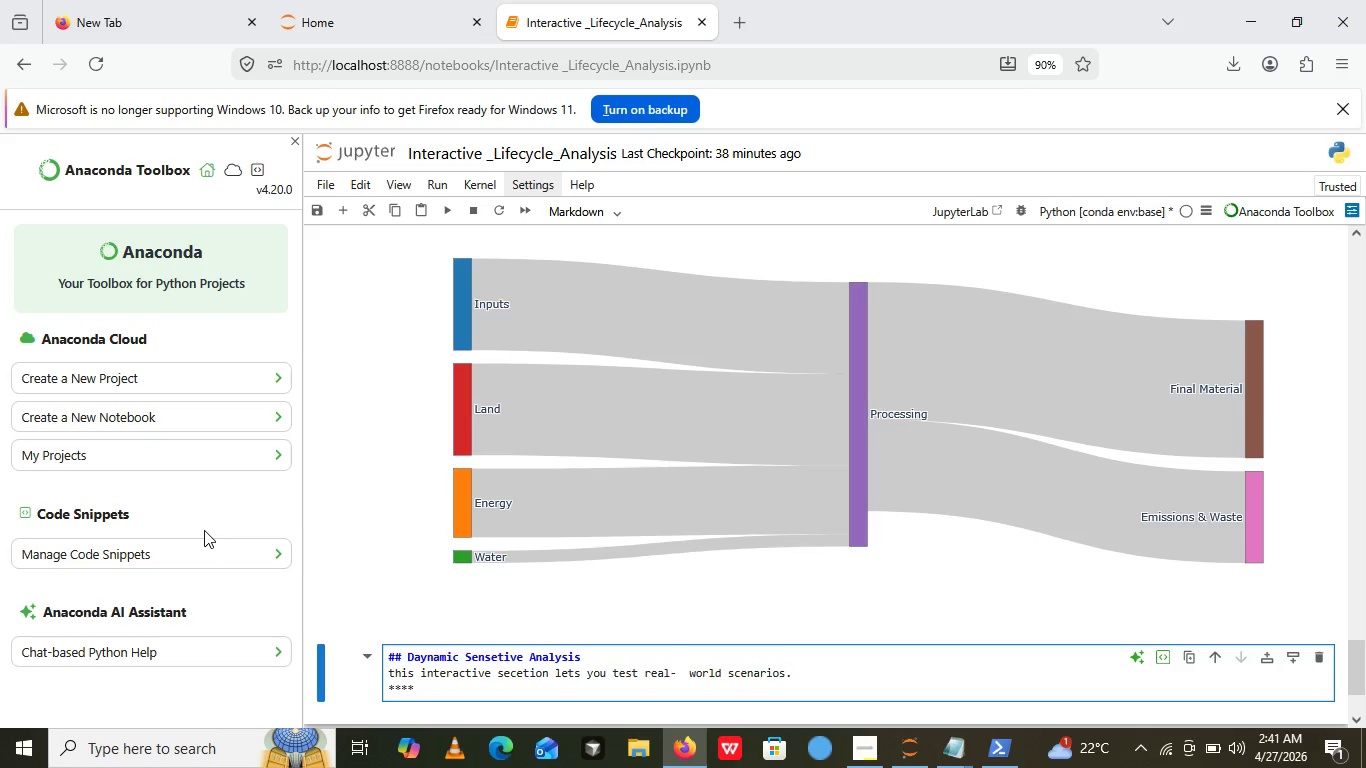 
hold_key(key=ShiftLeft, duration=0.61)
left_click([204, 530])
 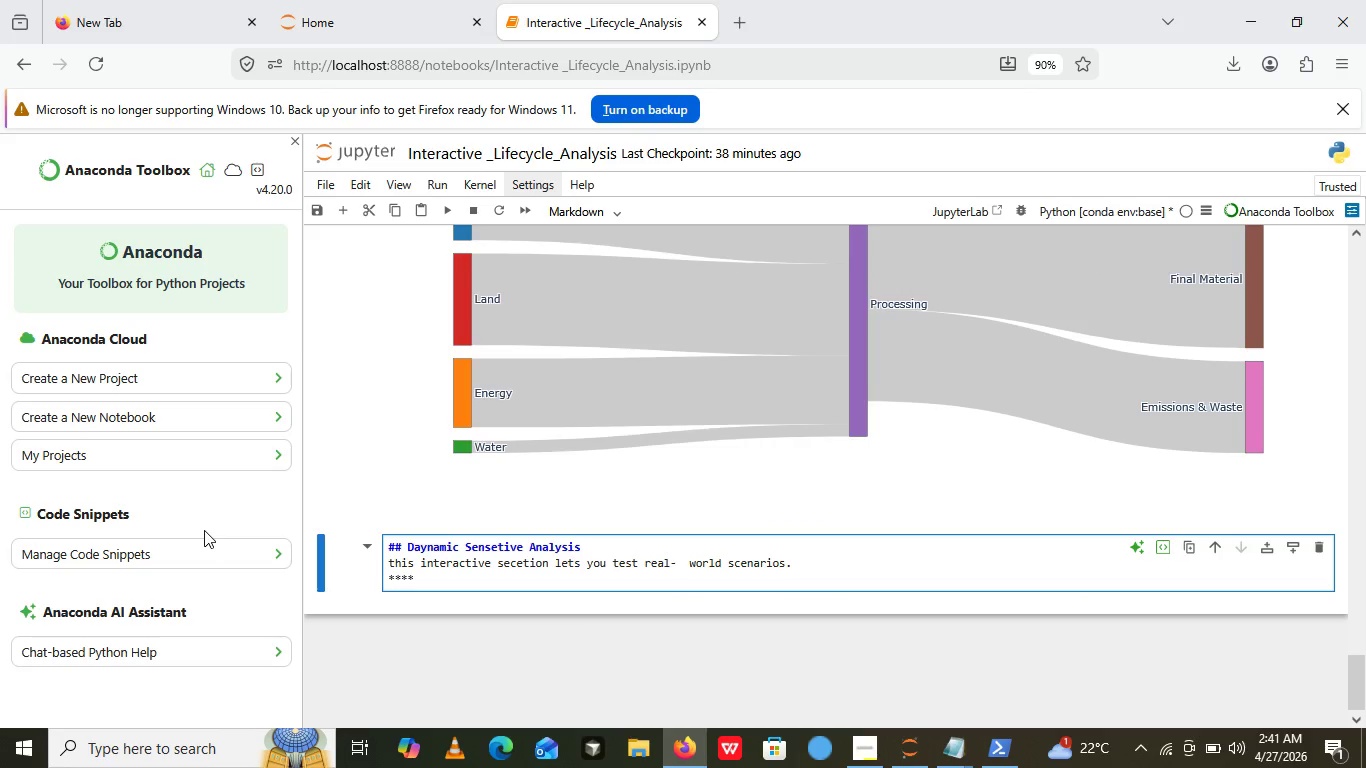 
type(ow )
 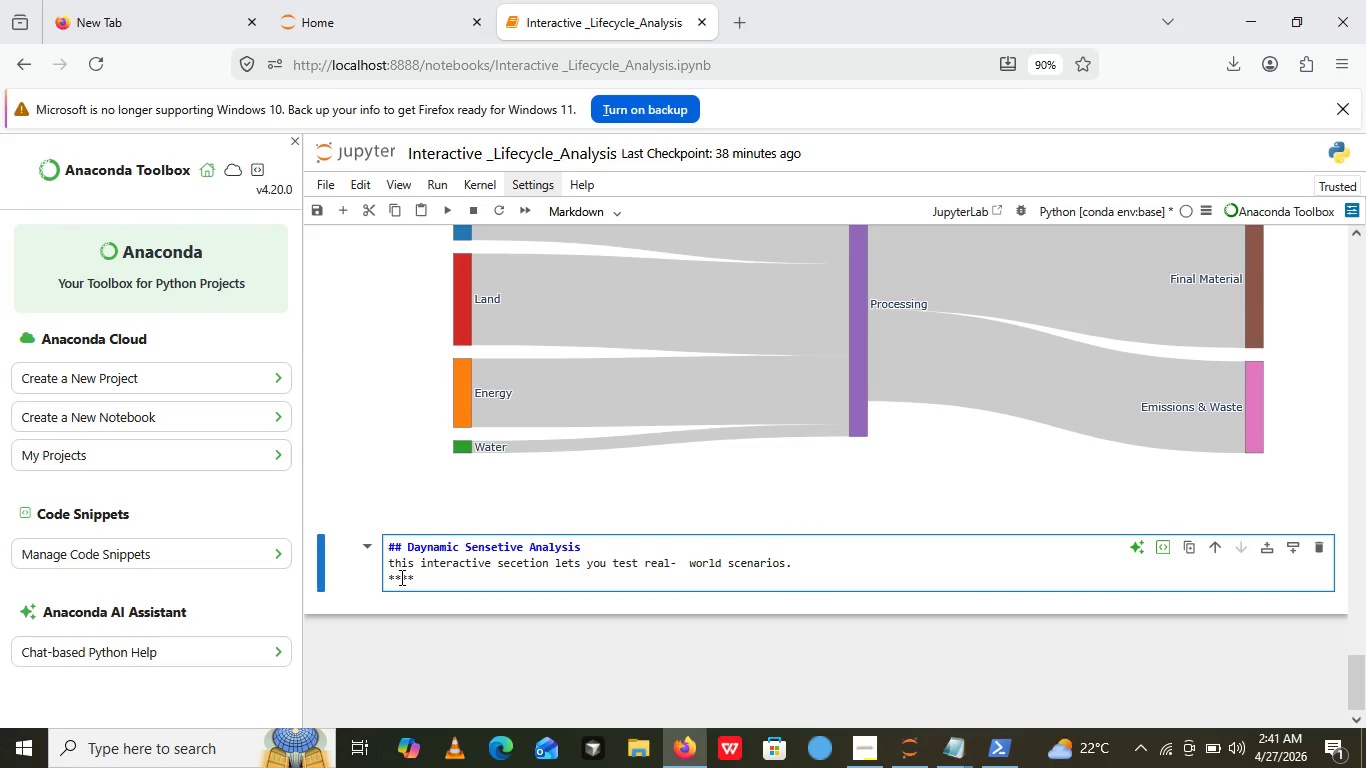 
left_click([400, 577])
 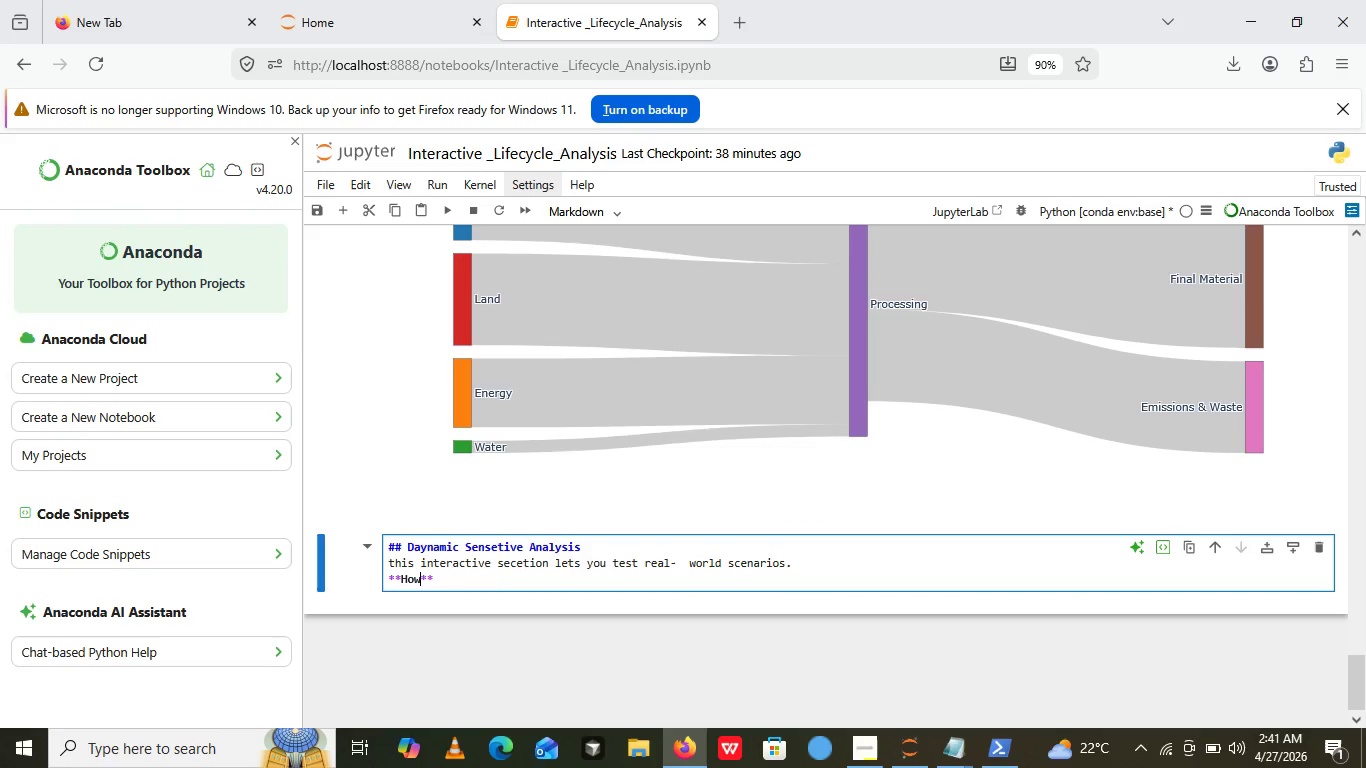 
left_click([400, 577])
 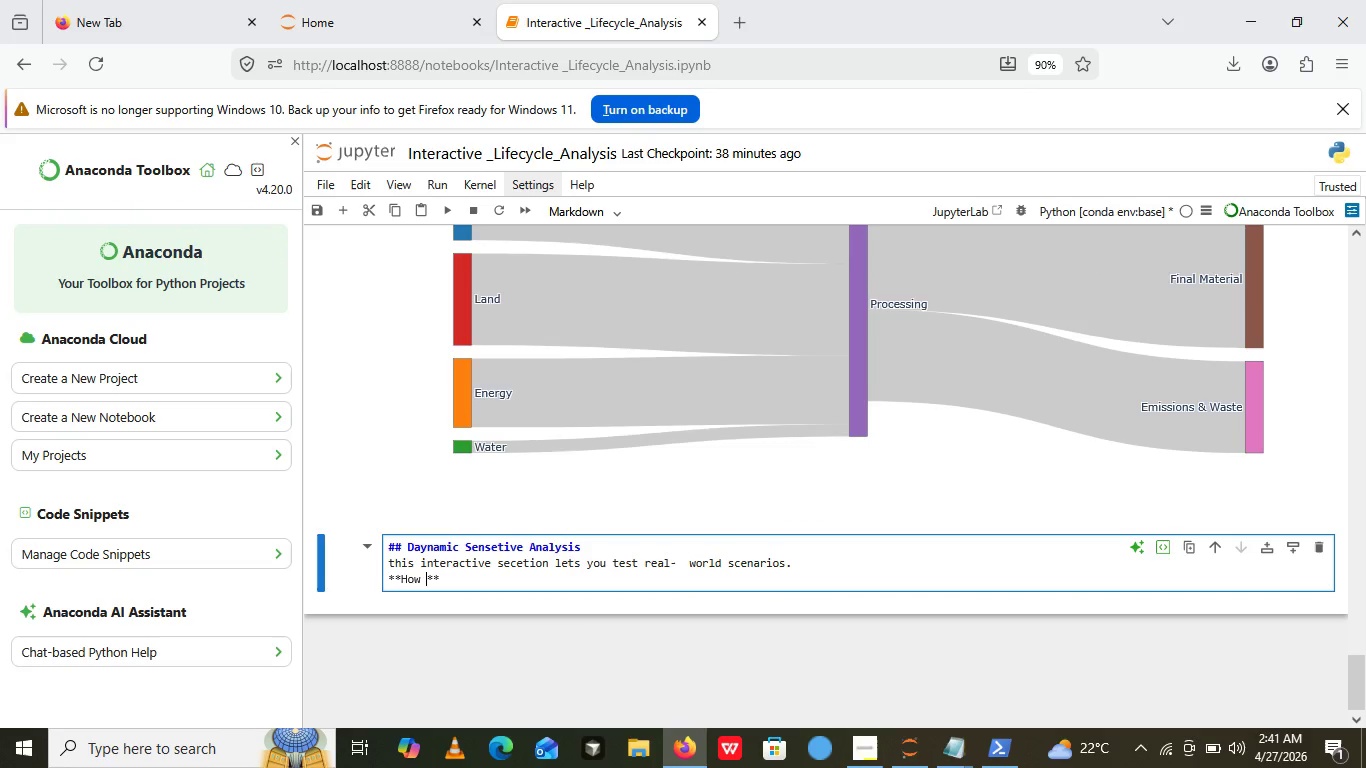 
type(How )
key(Backspace)
type( to  use)
 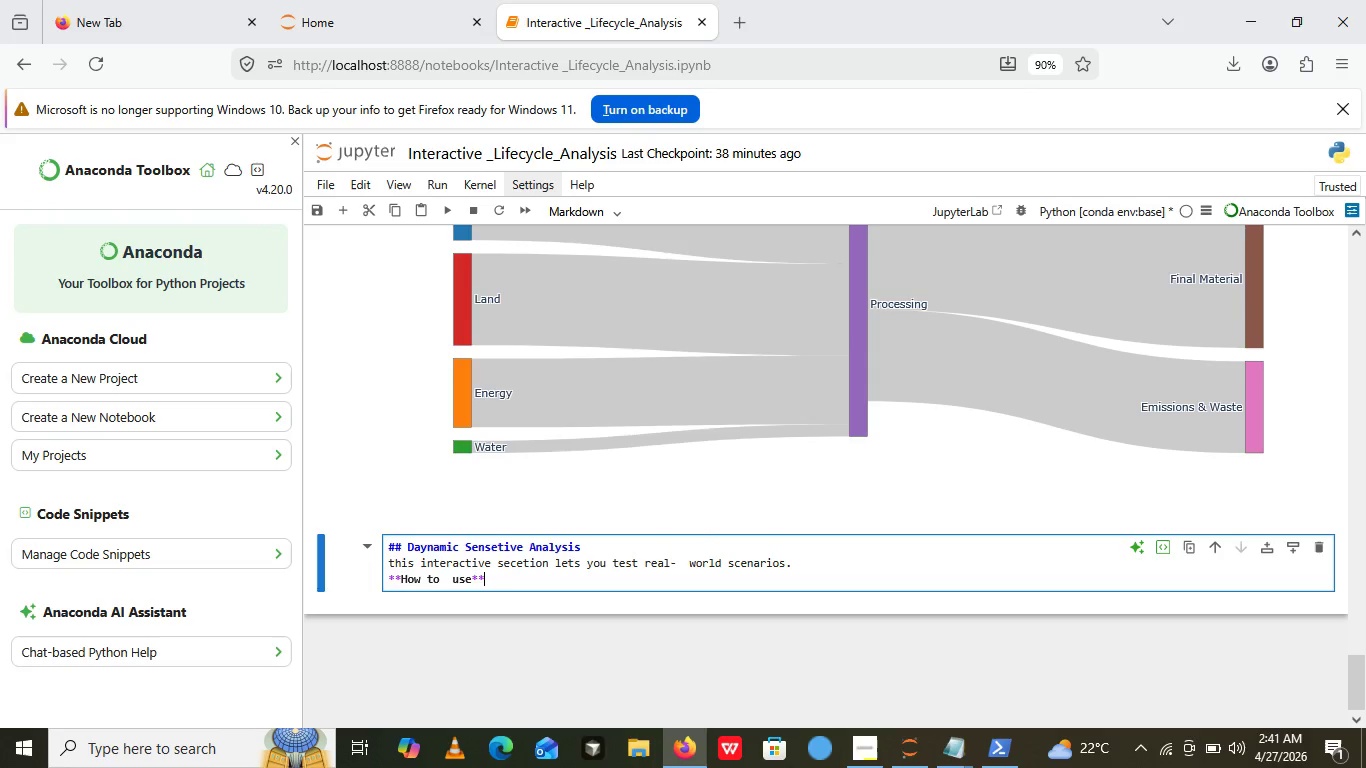 
key(ArrowRight)
 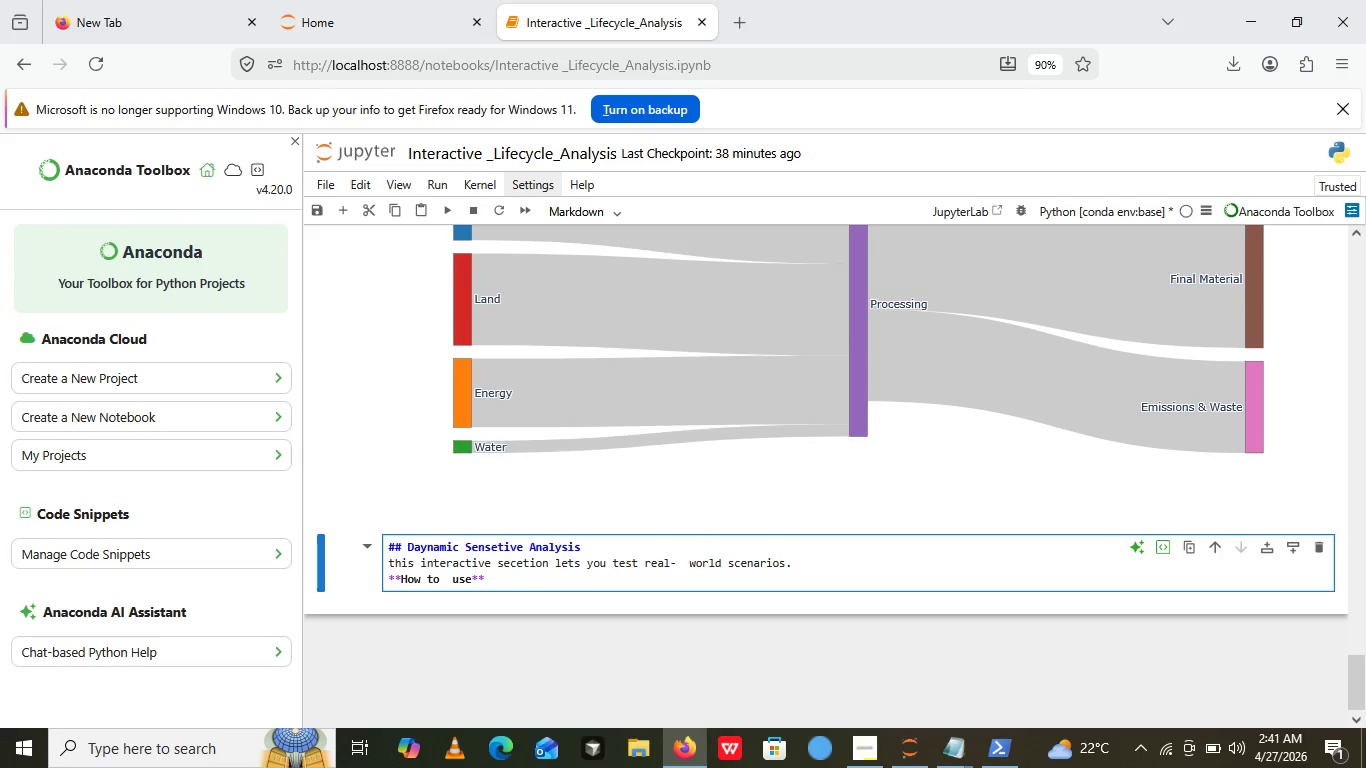 
key(ArrowRight)
 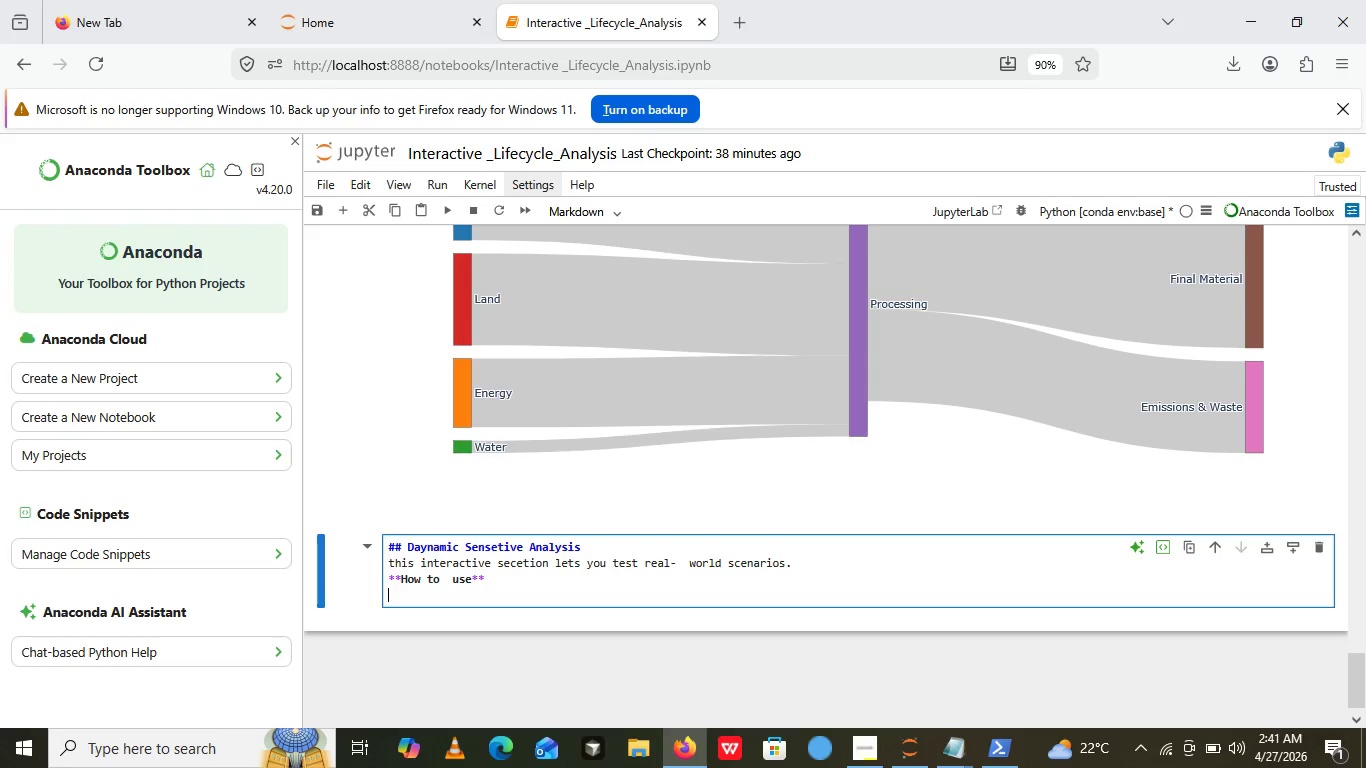 
key(Enter)
 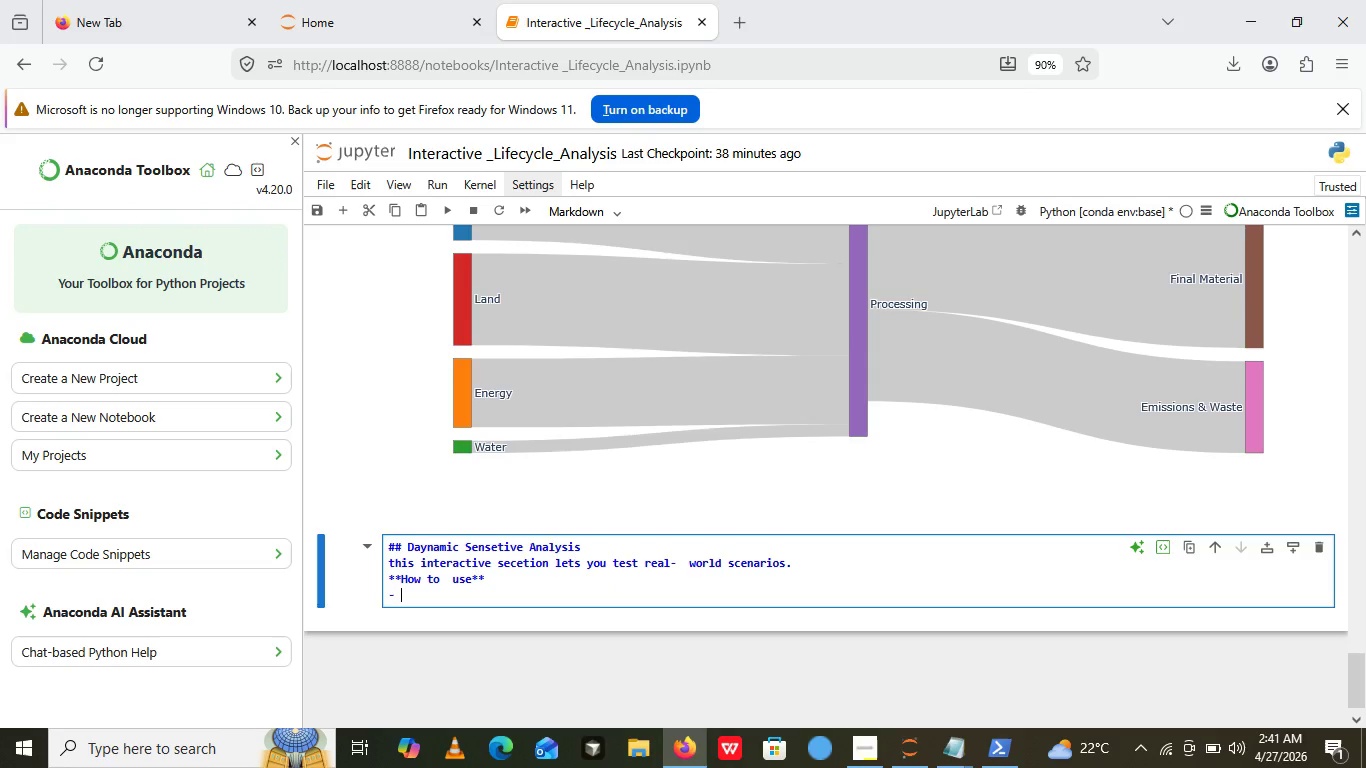 
type(- Change the ****)
 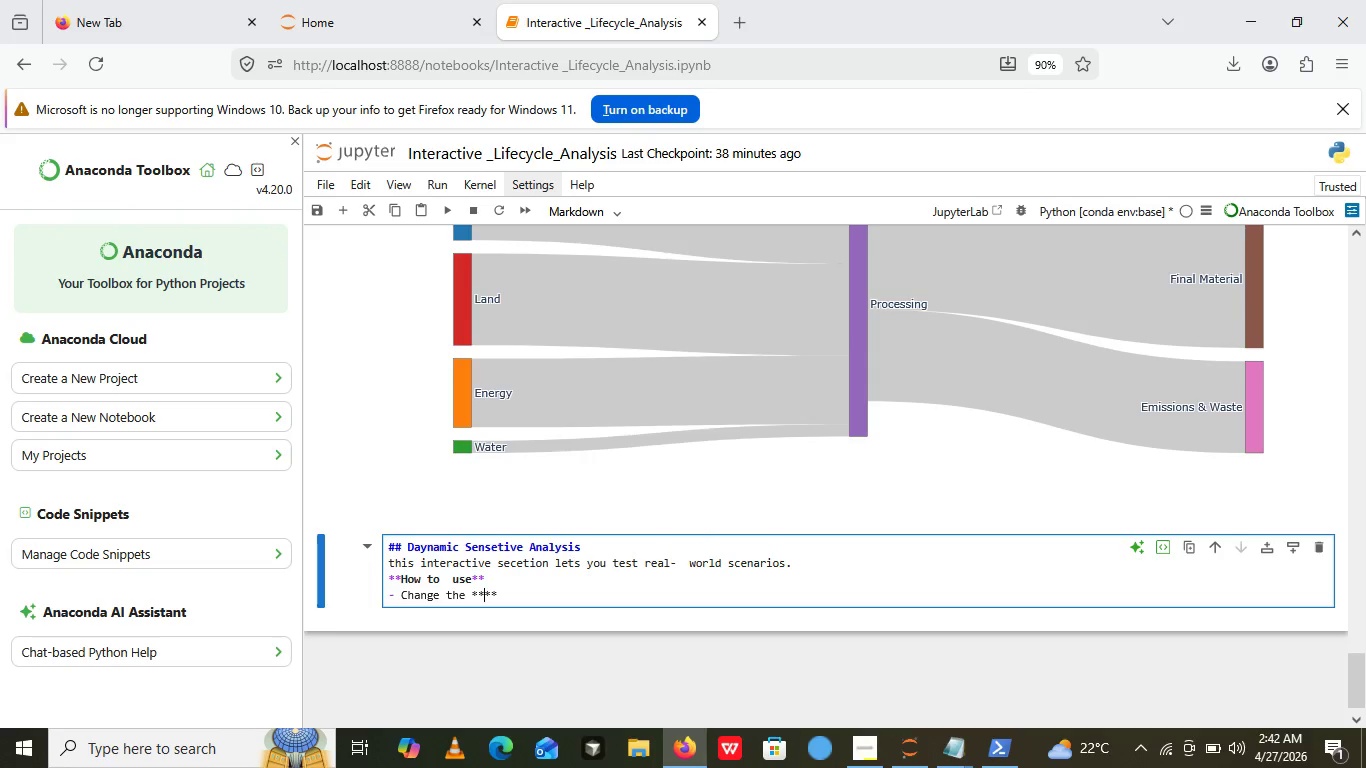 
key(ArrowLeft)
 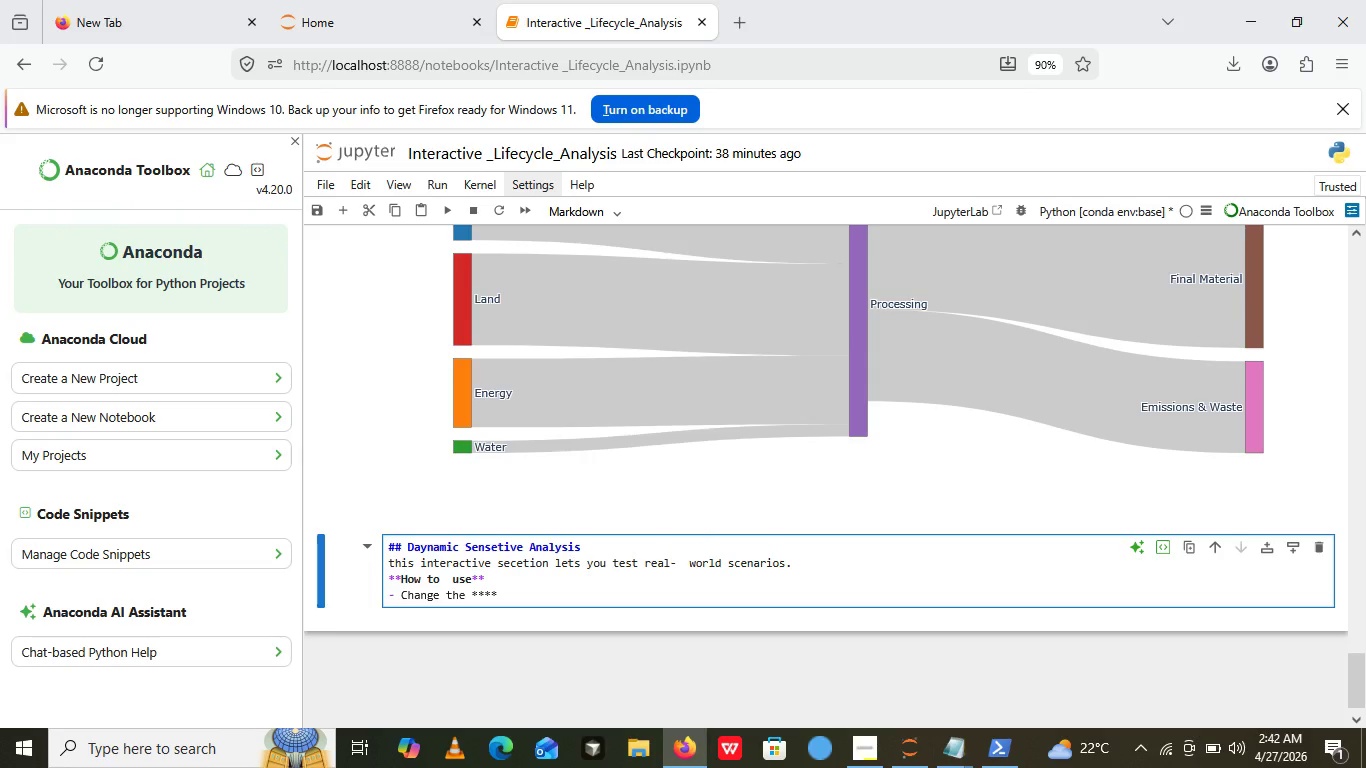 
key(ArrowLeft)
 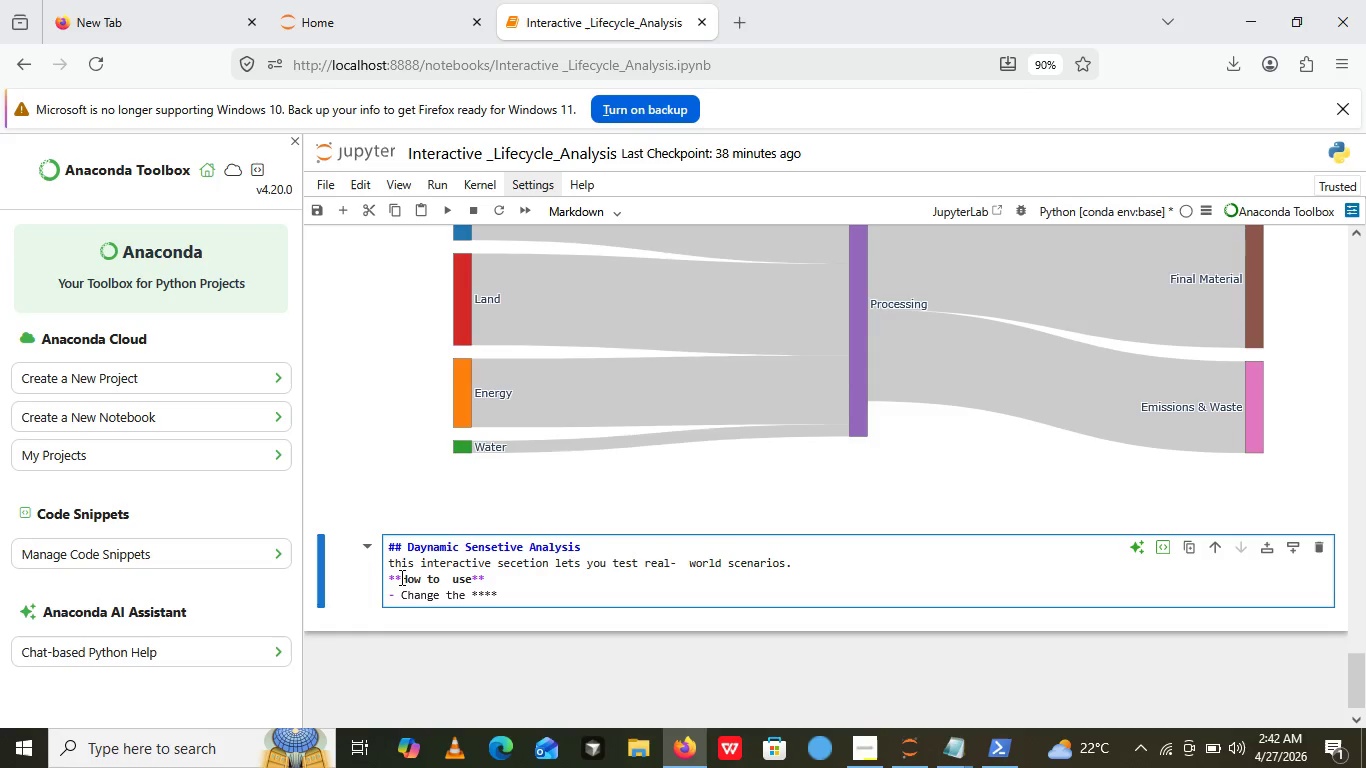 
left_click([400, 577])
 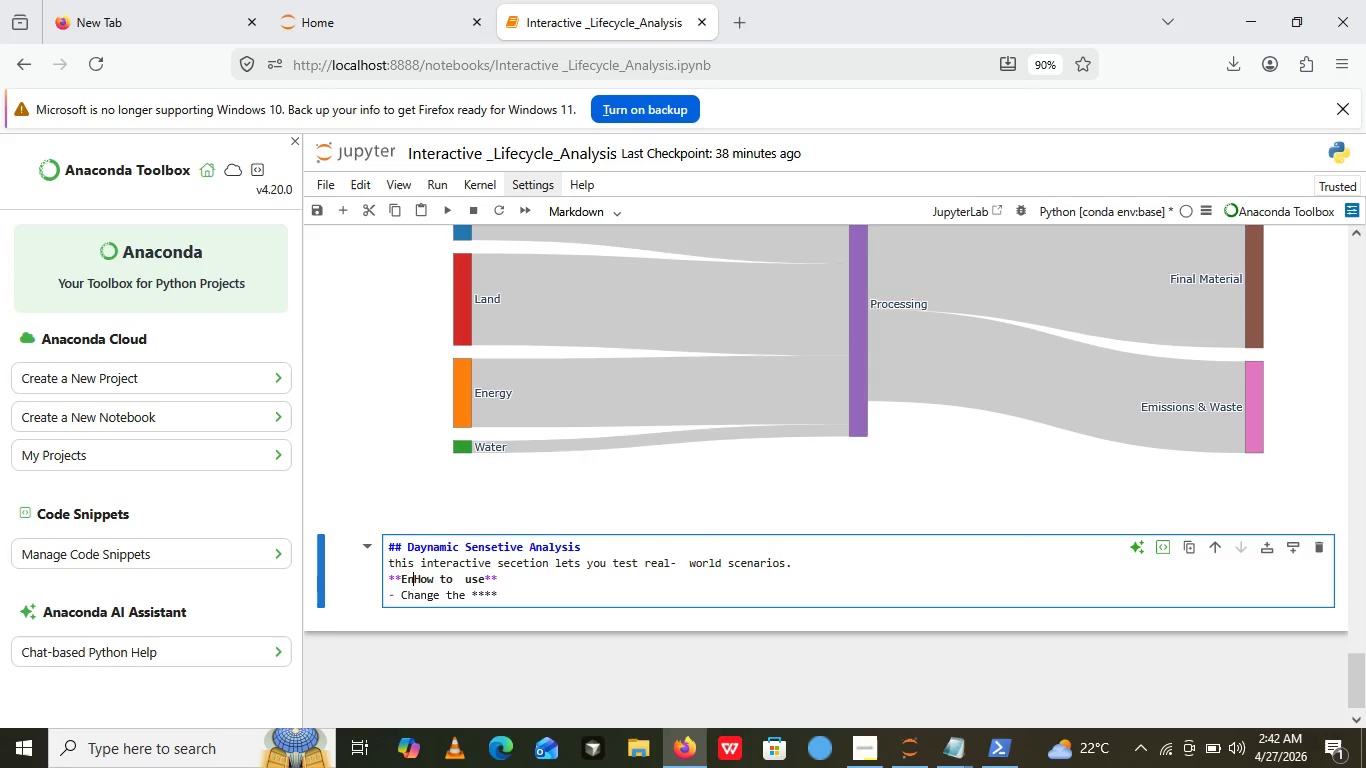 
type(Energy)
 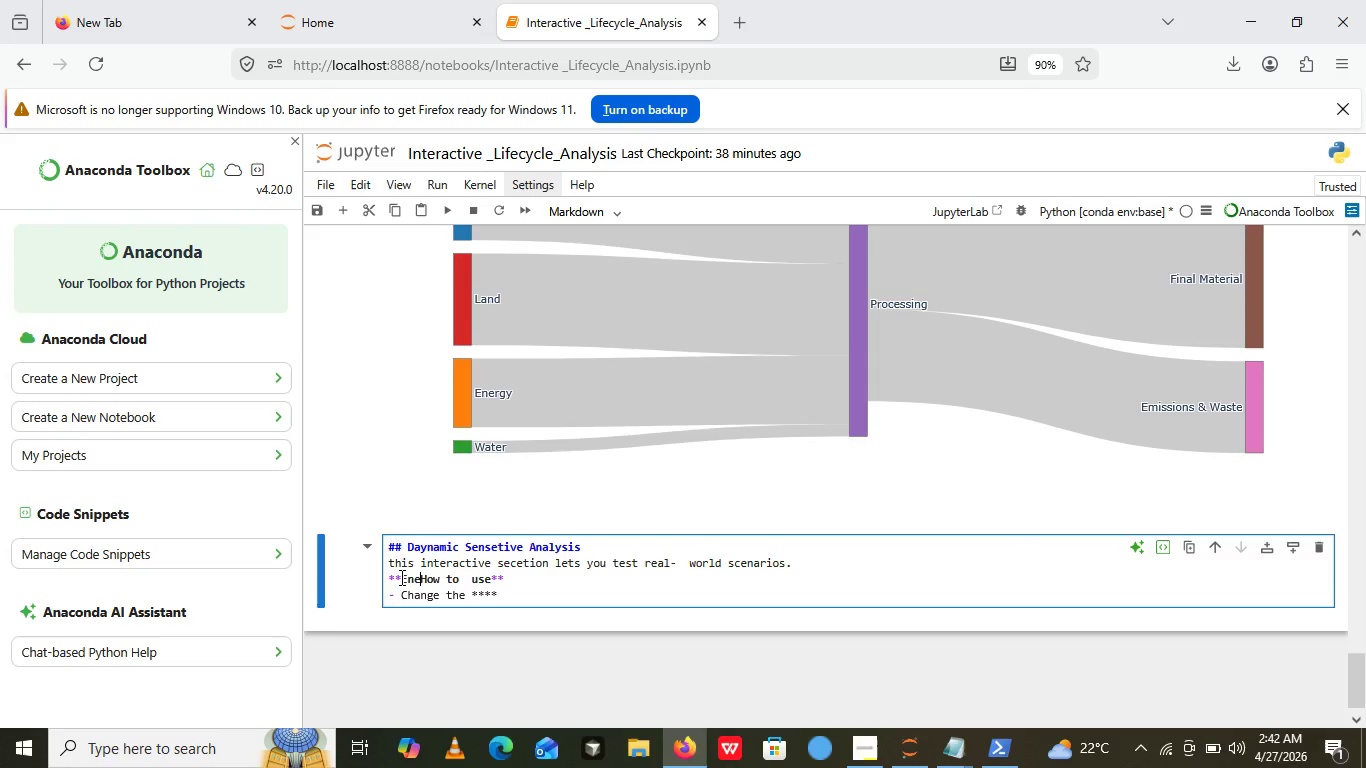 
key(Control+Z)
 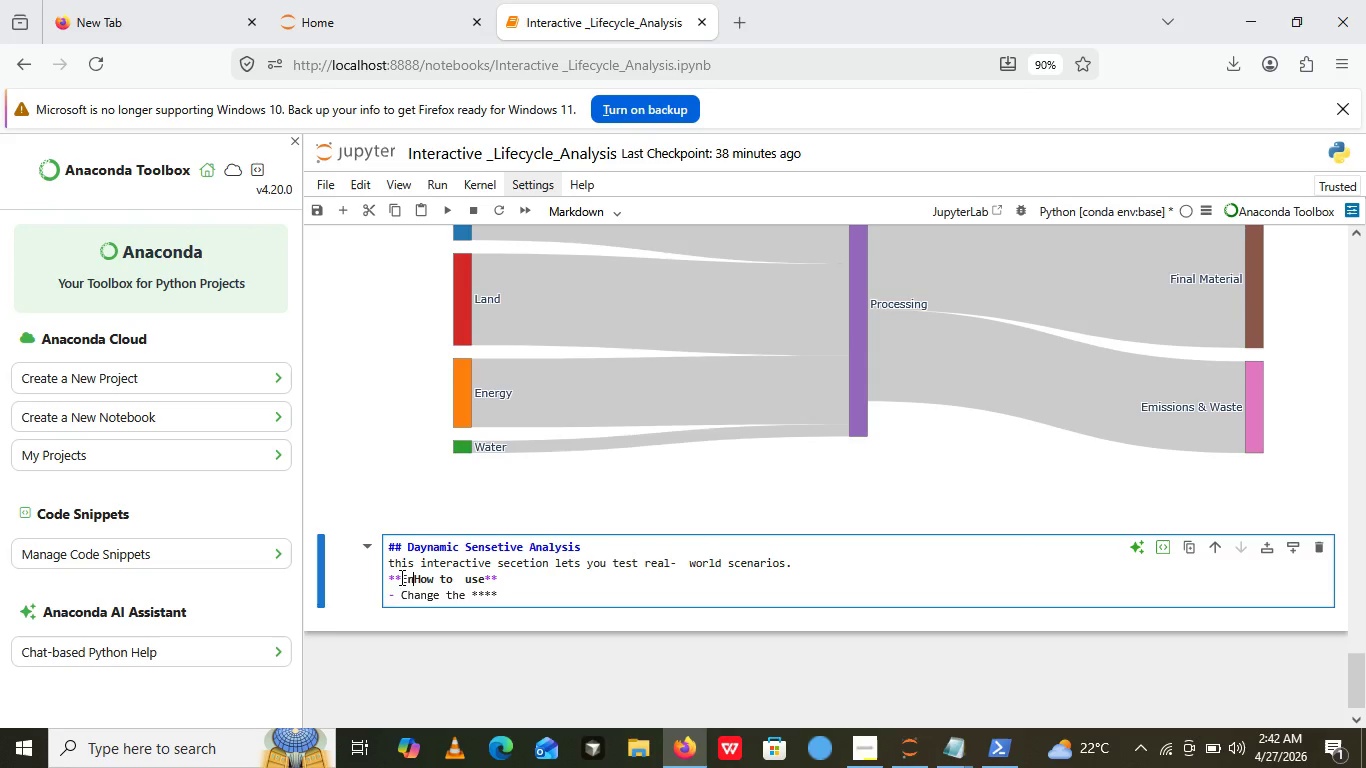 
left_click([400, 577])
 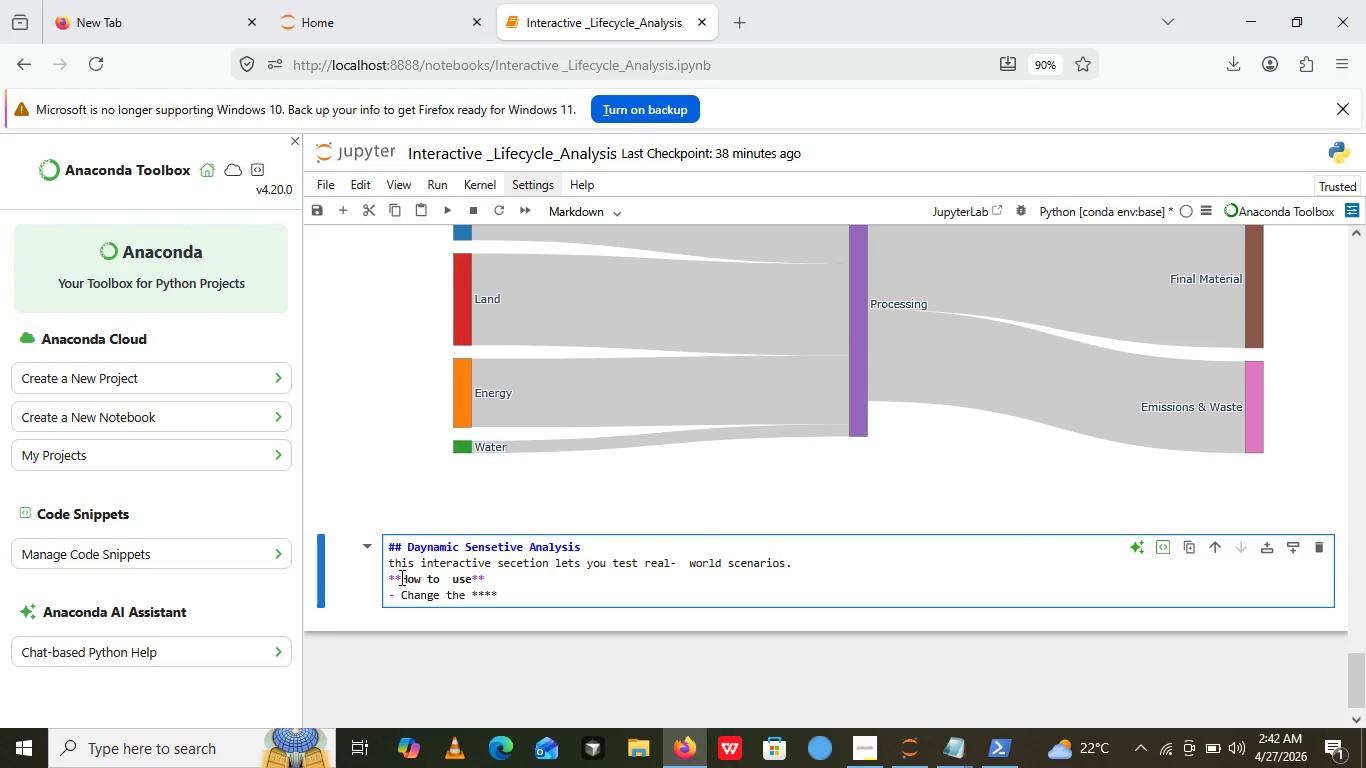 
key(Control+Z)
 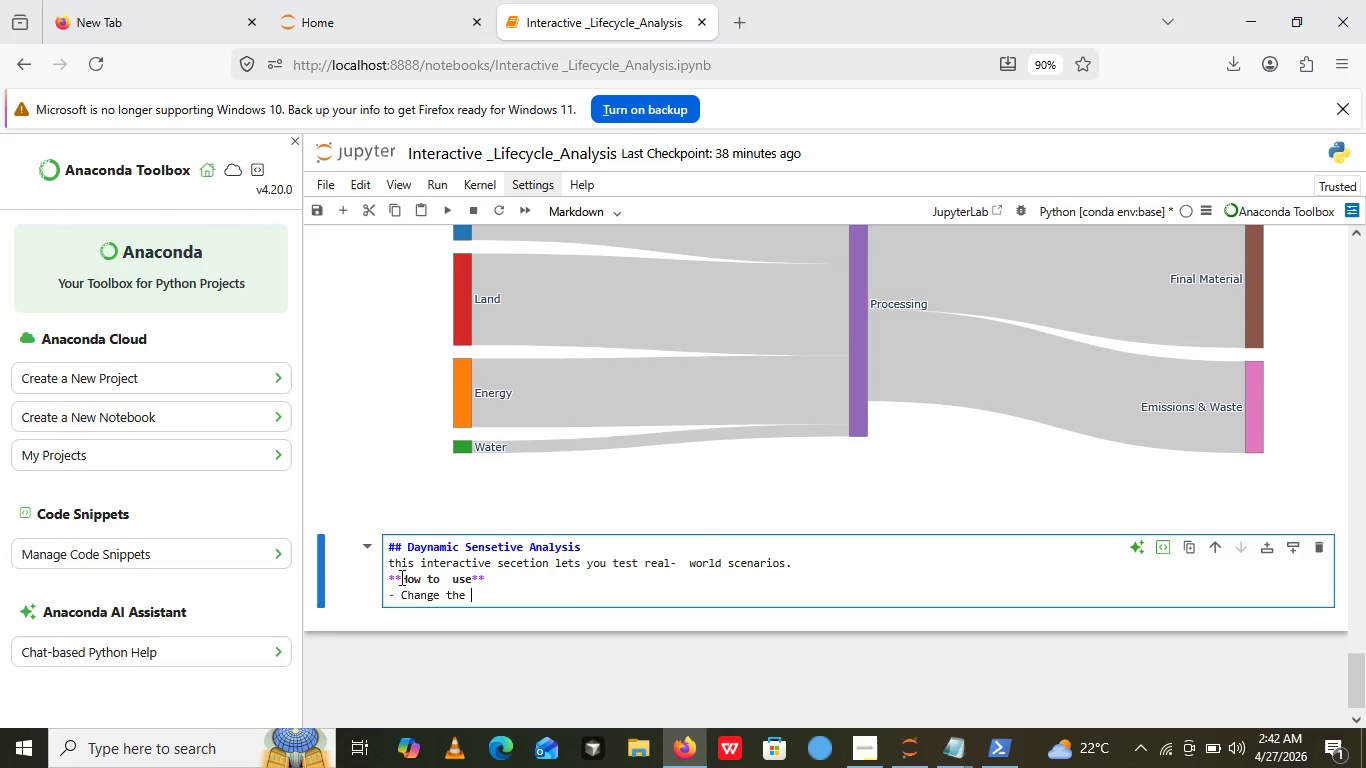 
key(Control+Z)
 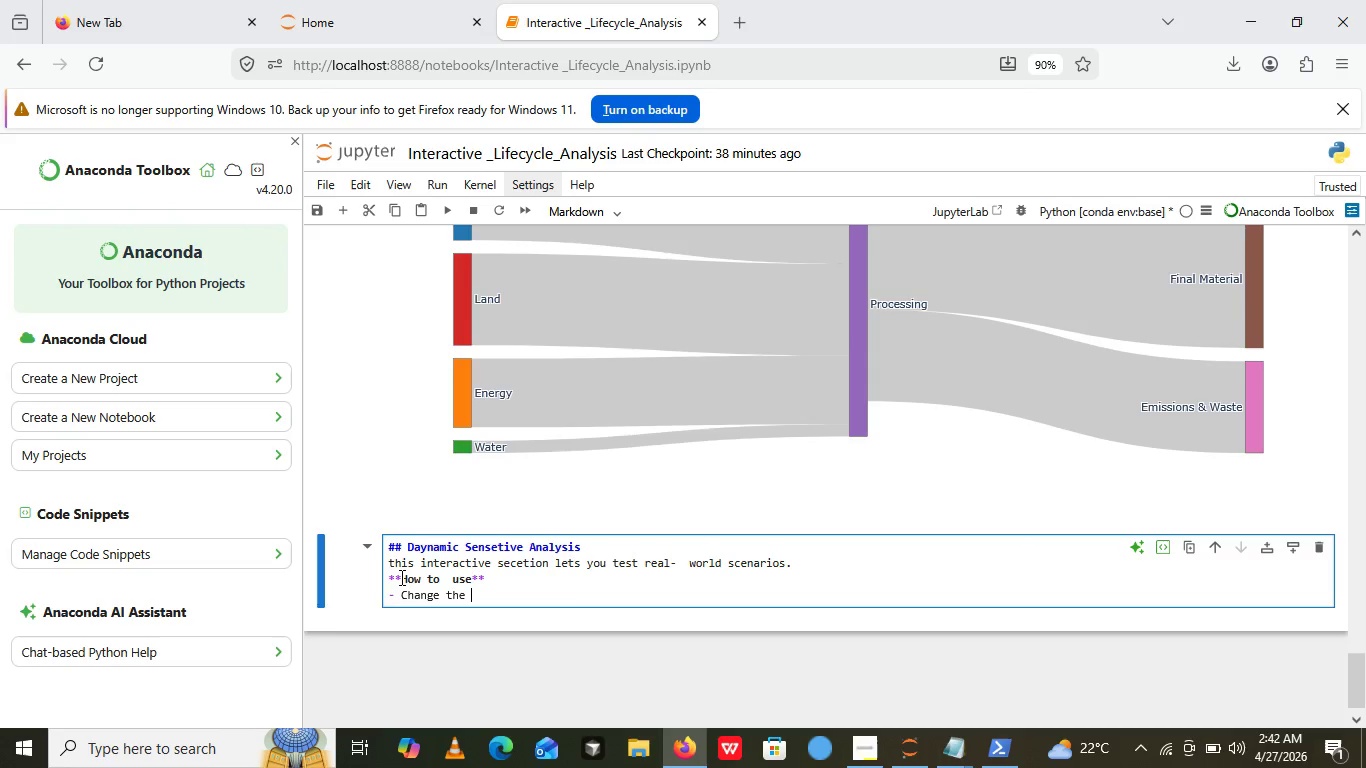 
key(Control+Z)
 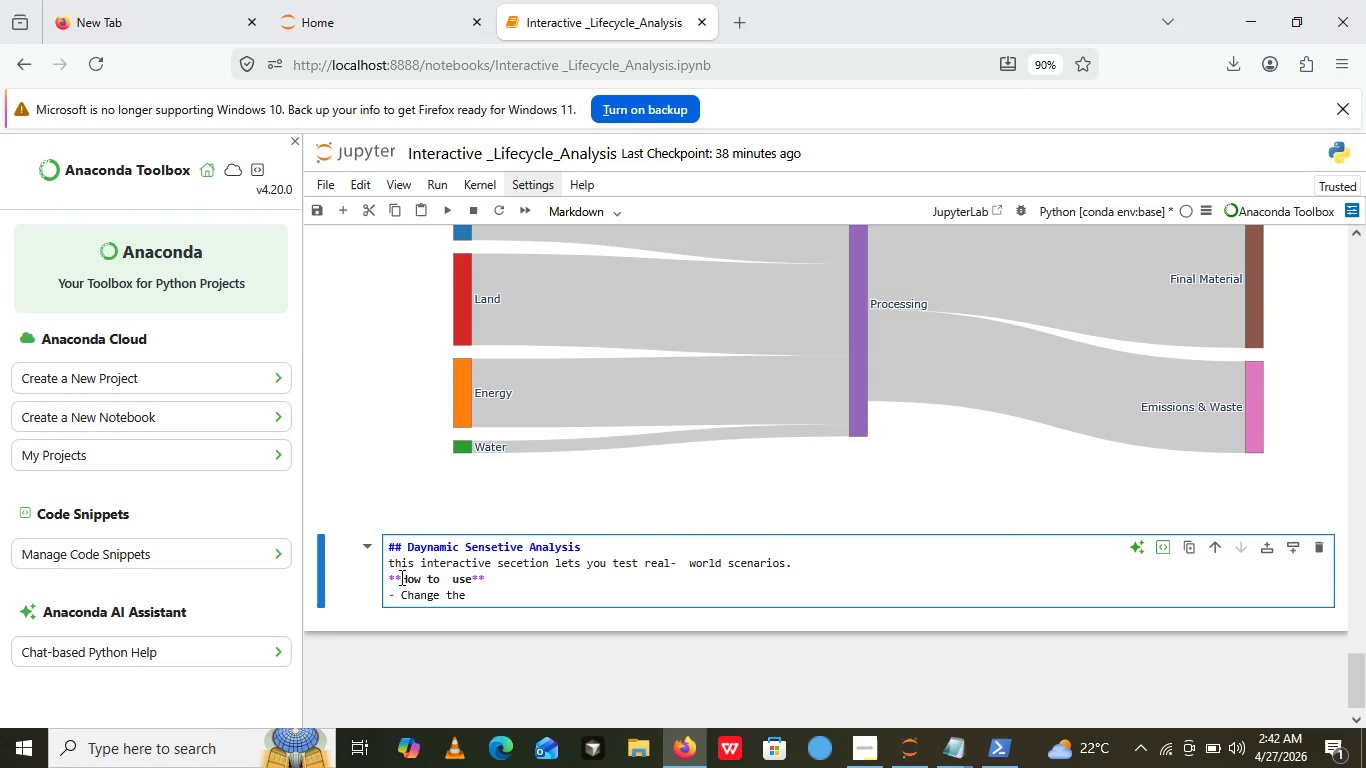 
key(Control+Z)
 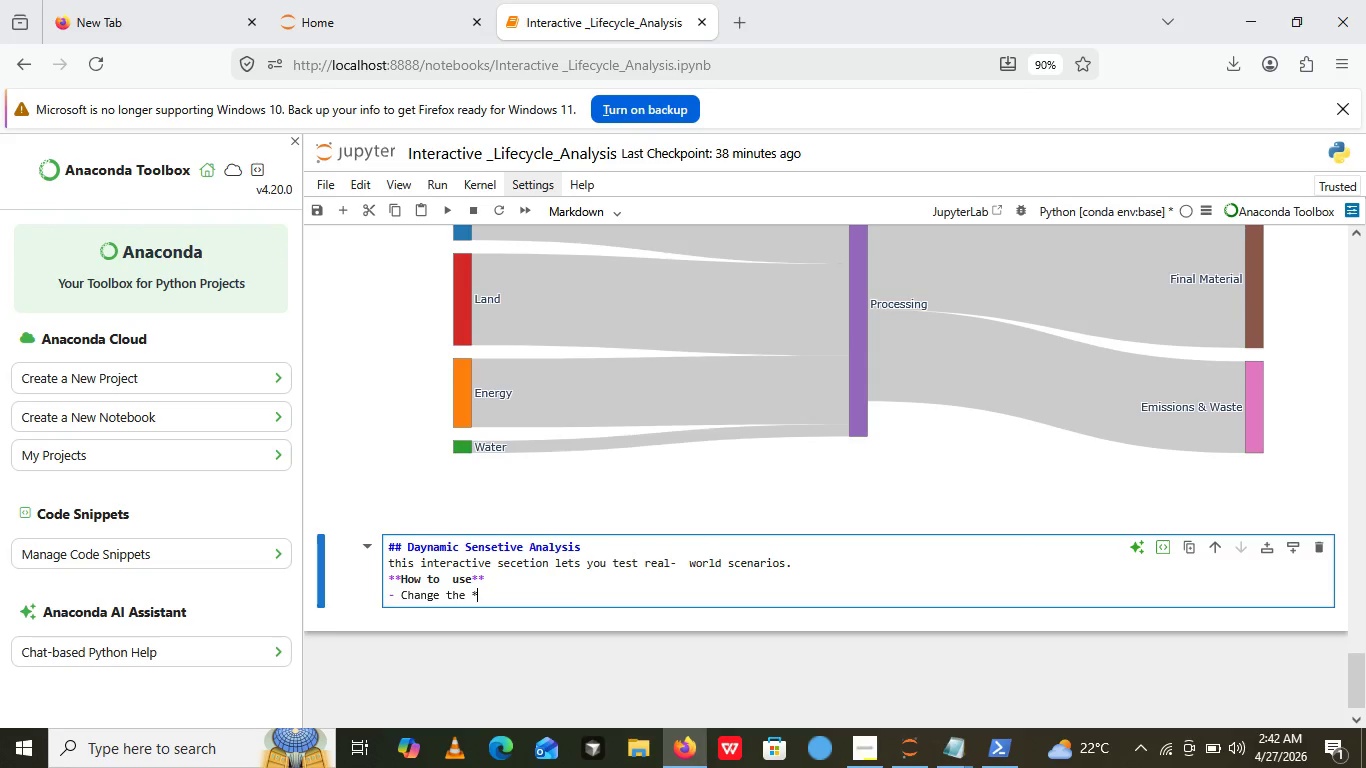 
type(****)
 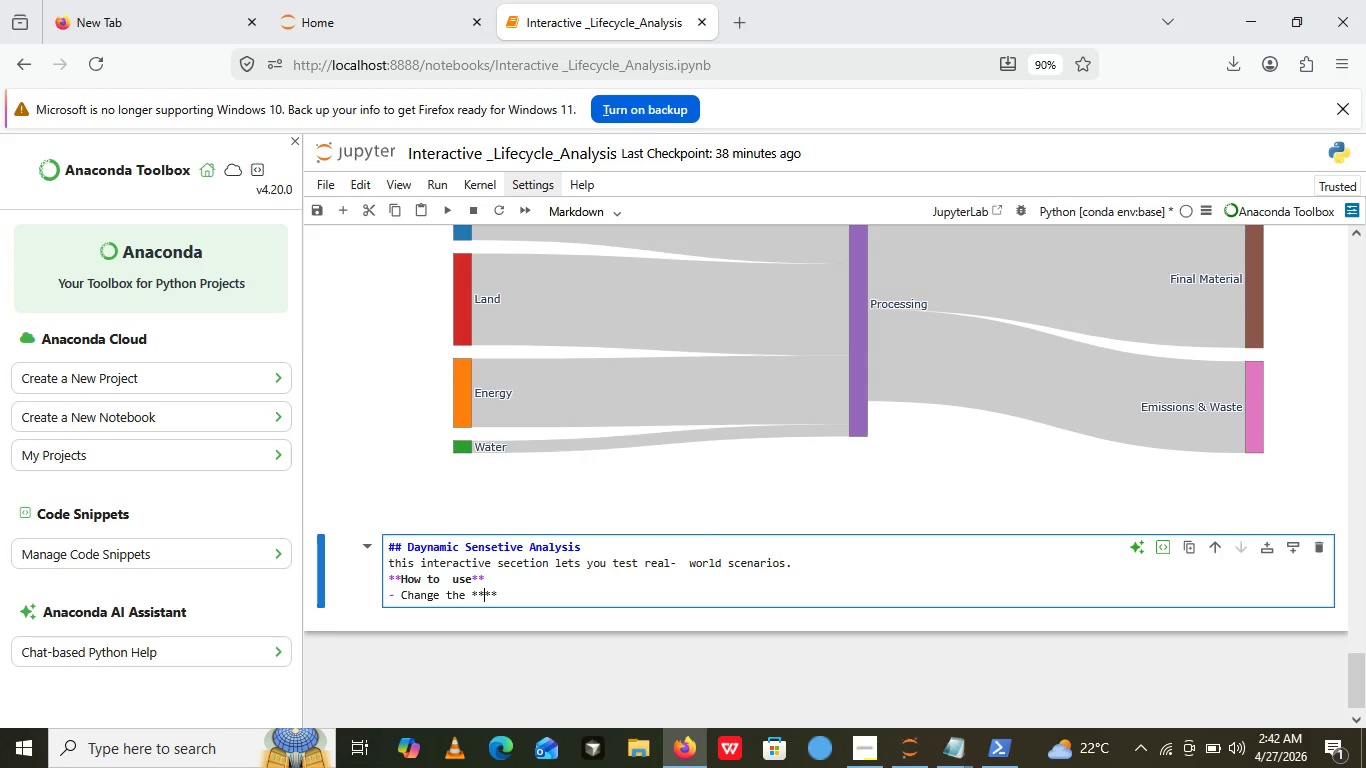 
key(ArrowLeft)
 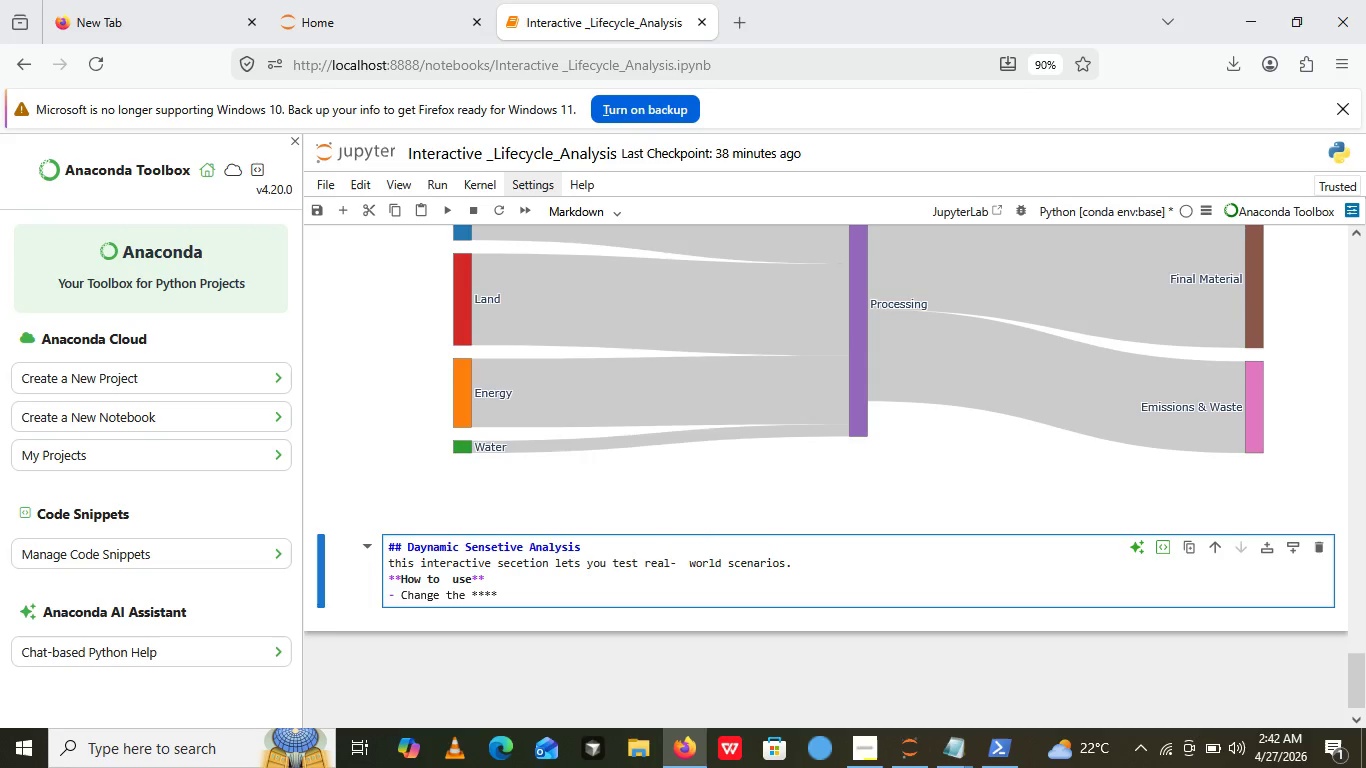 
key(ArrowLeft)
 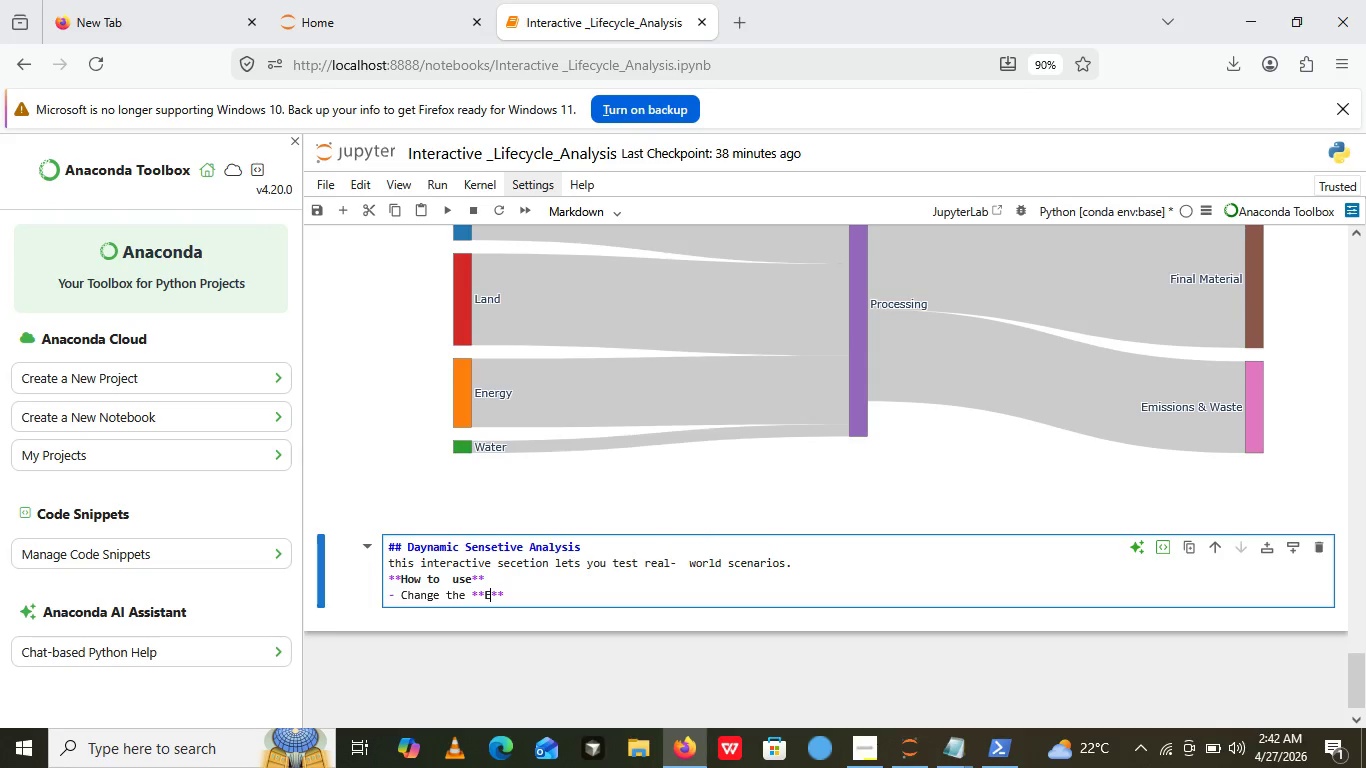 
type(Energy Grid Factor)
 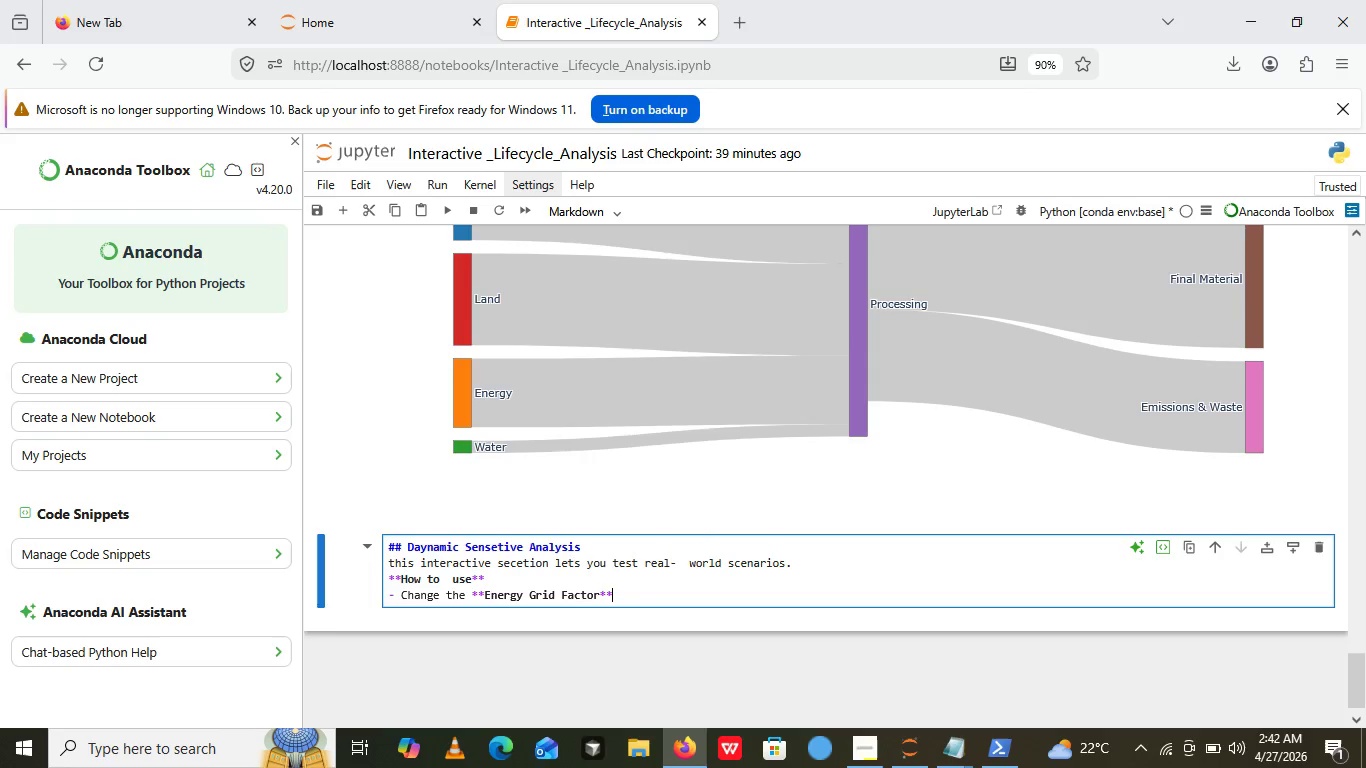 
key(ArrowRight)
 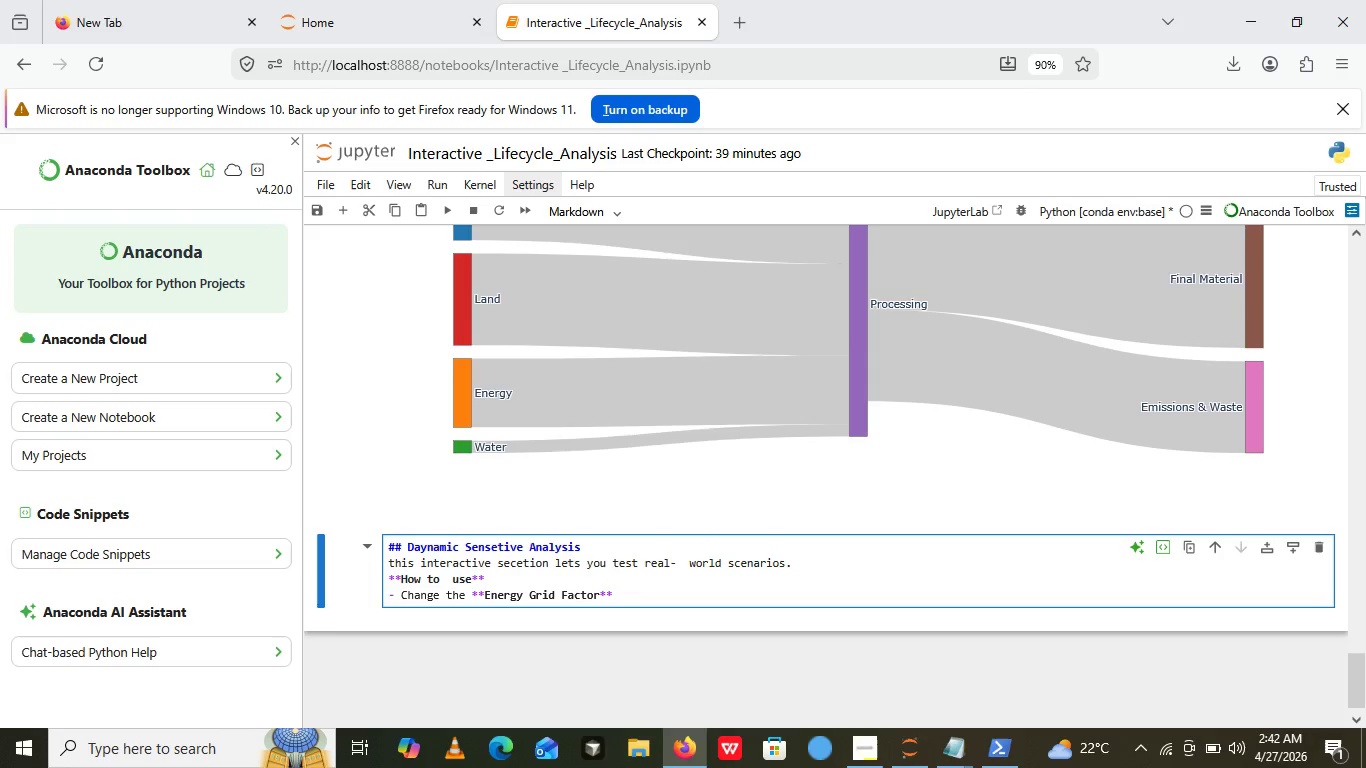 
key(ArrowRight)
 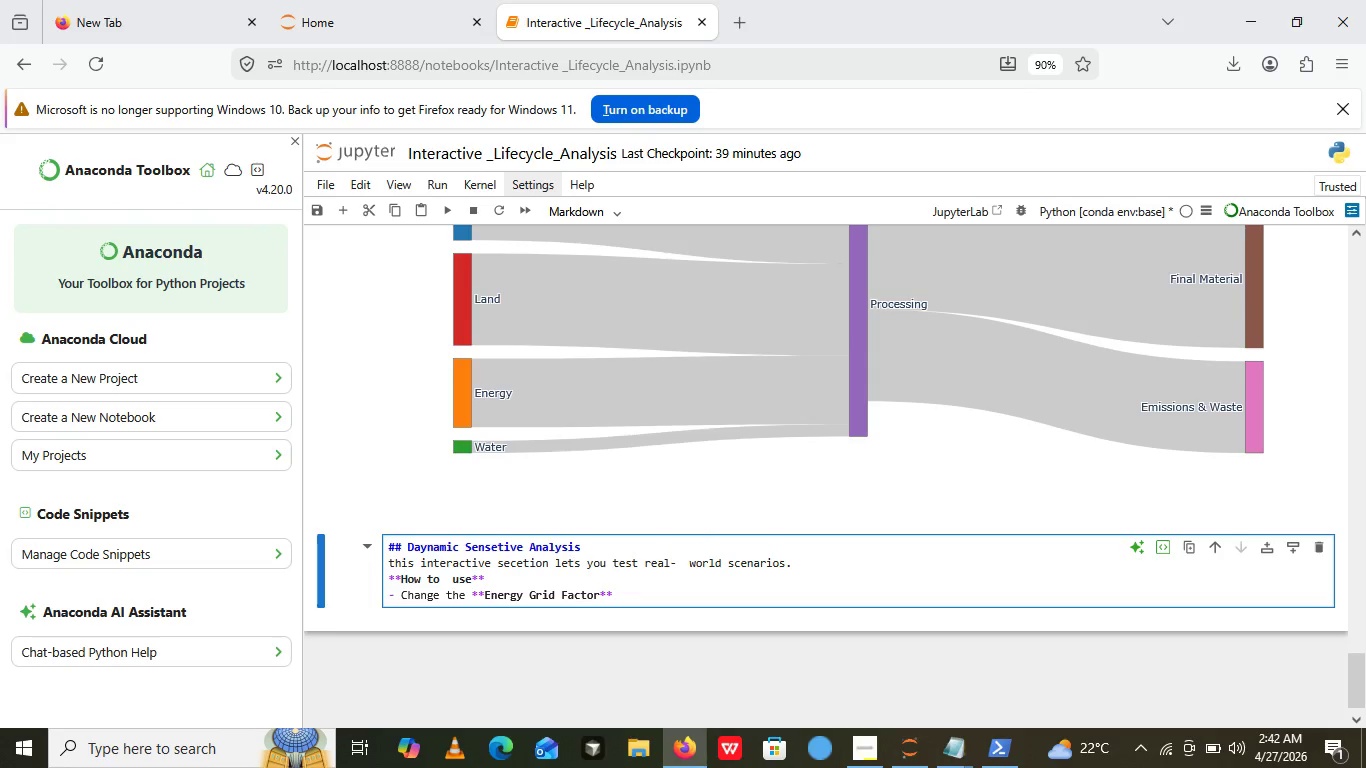 
key(ArrowRight)
 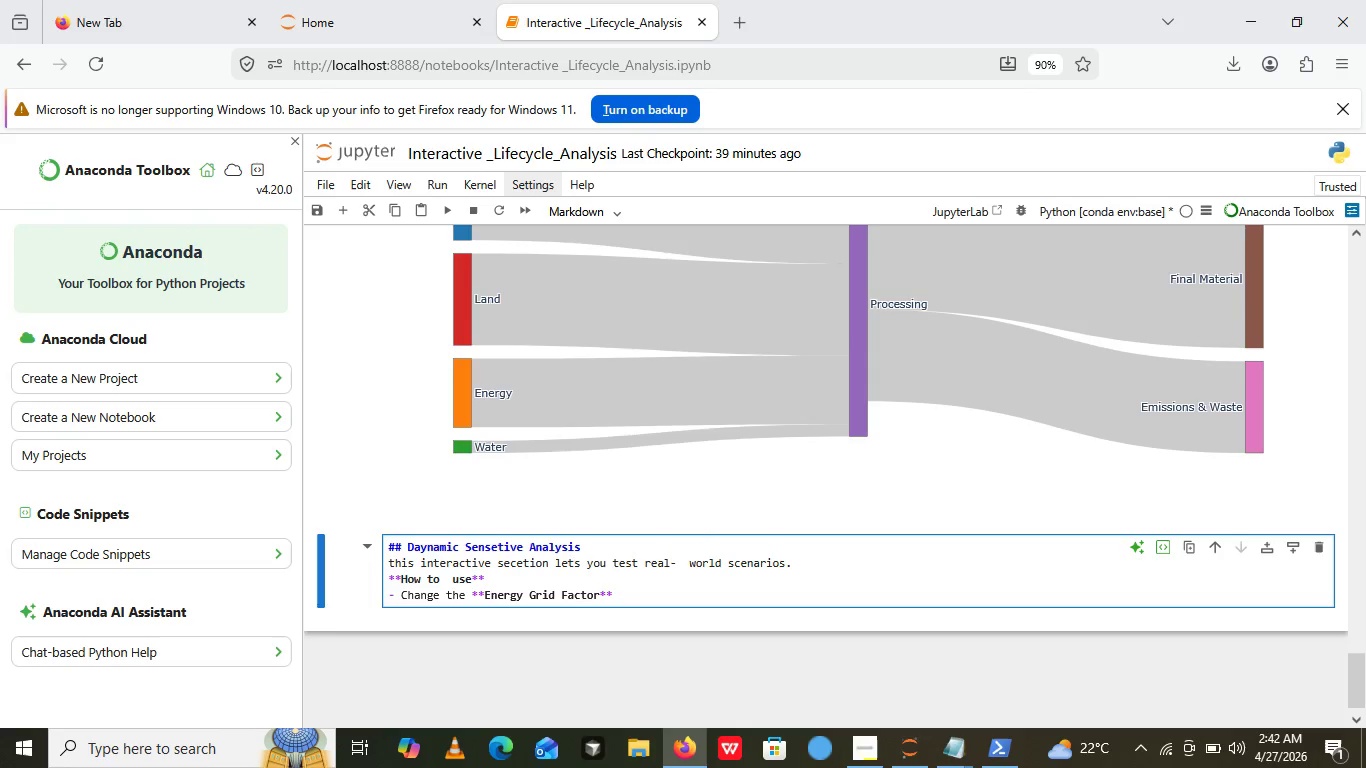 
type( ())
 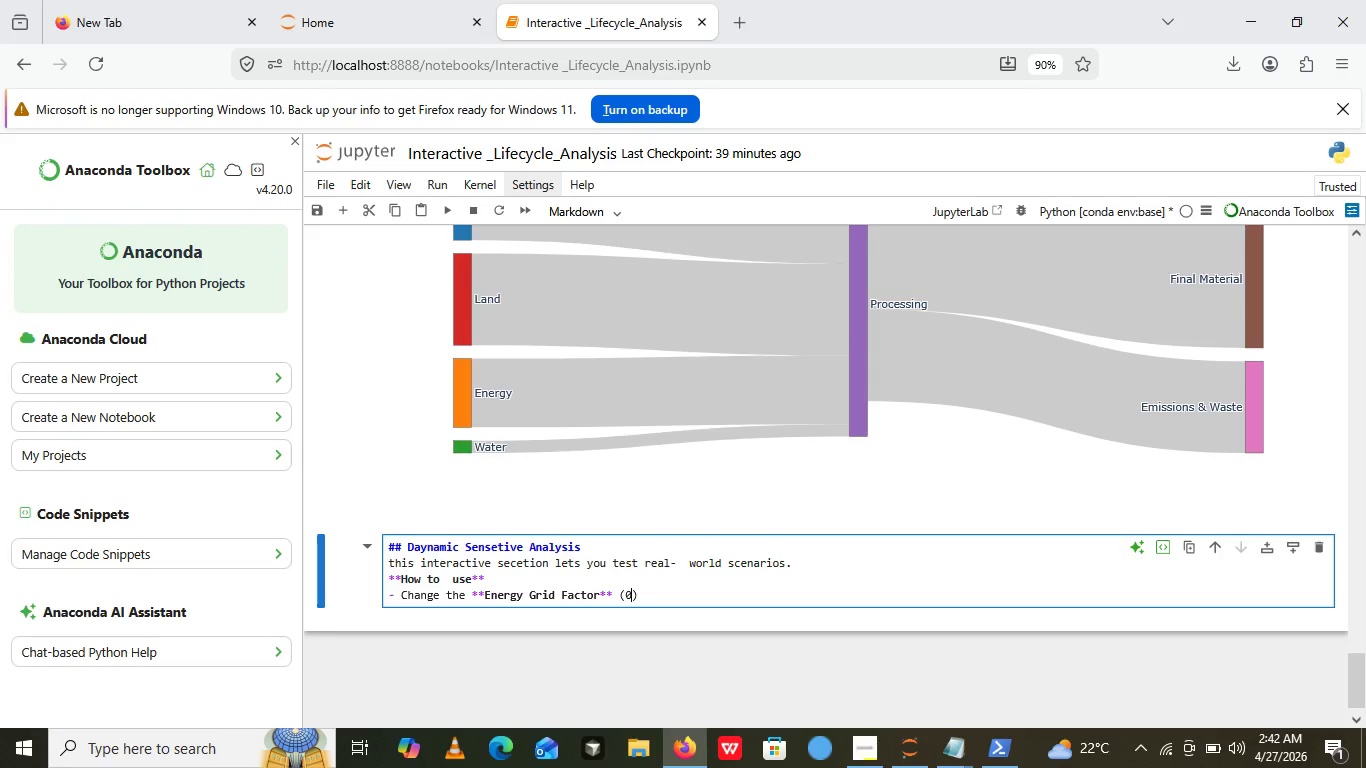 
key(ArrowLeft)
 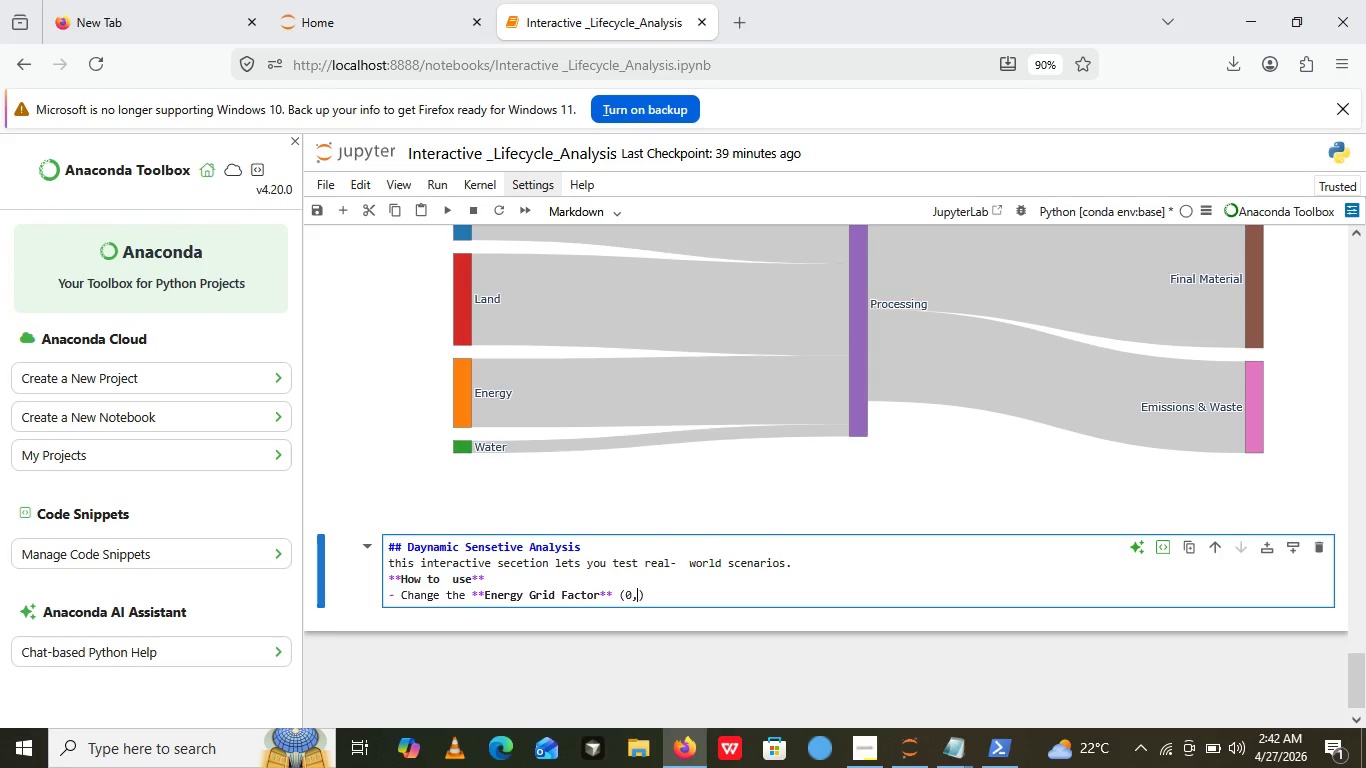 
key(0)
 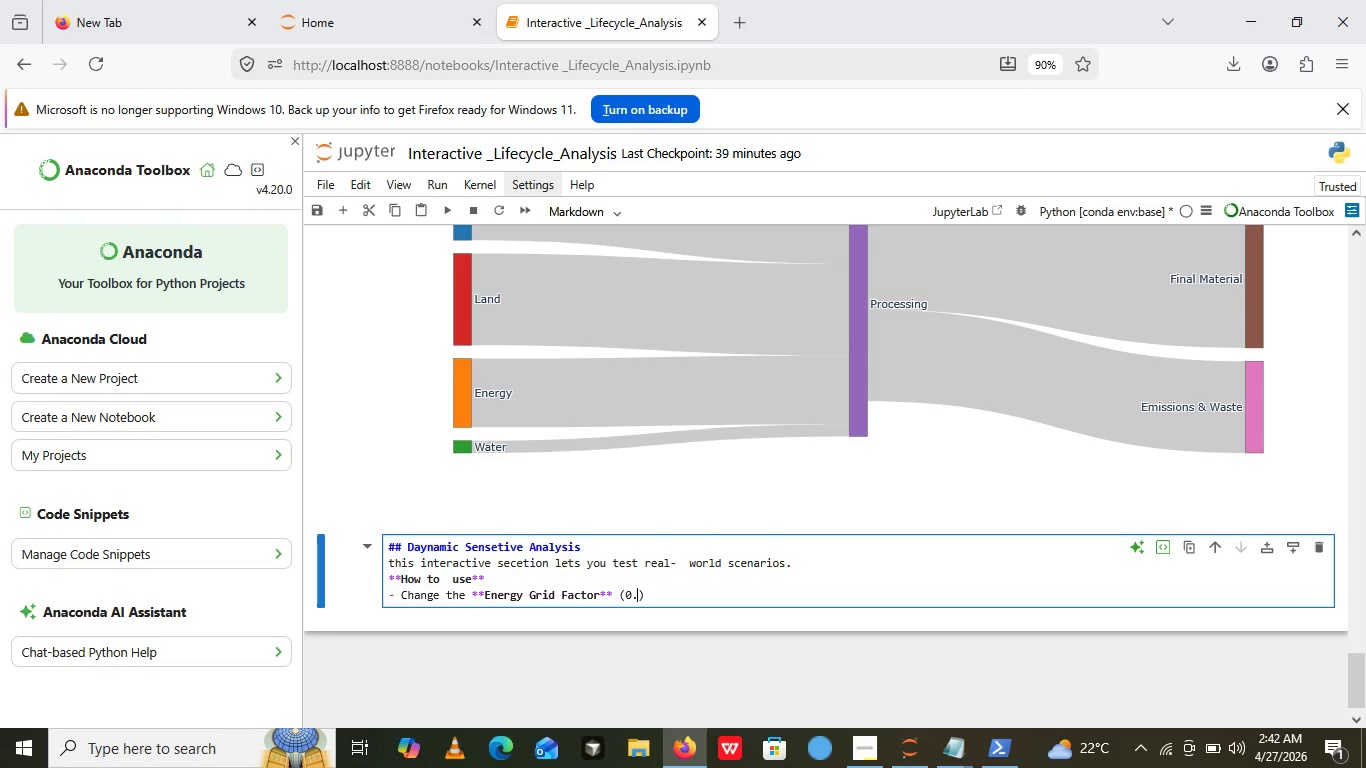 
key(Comma)
 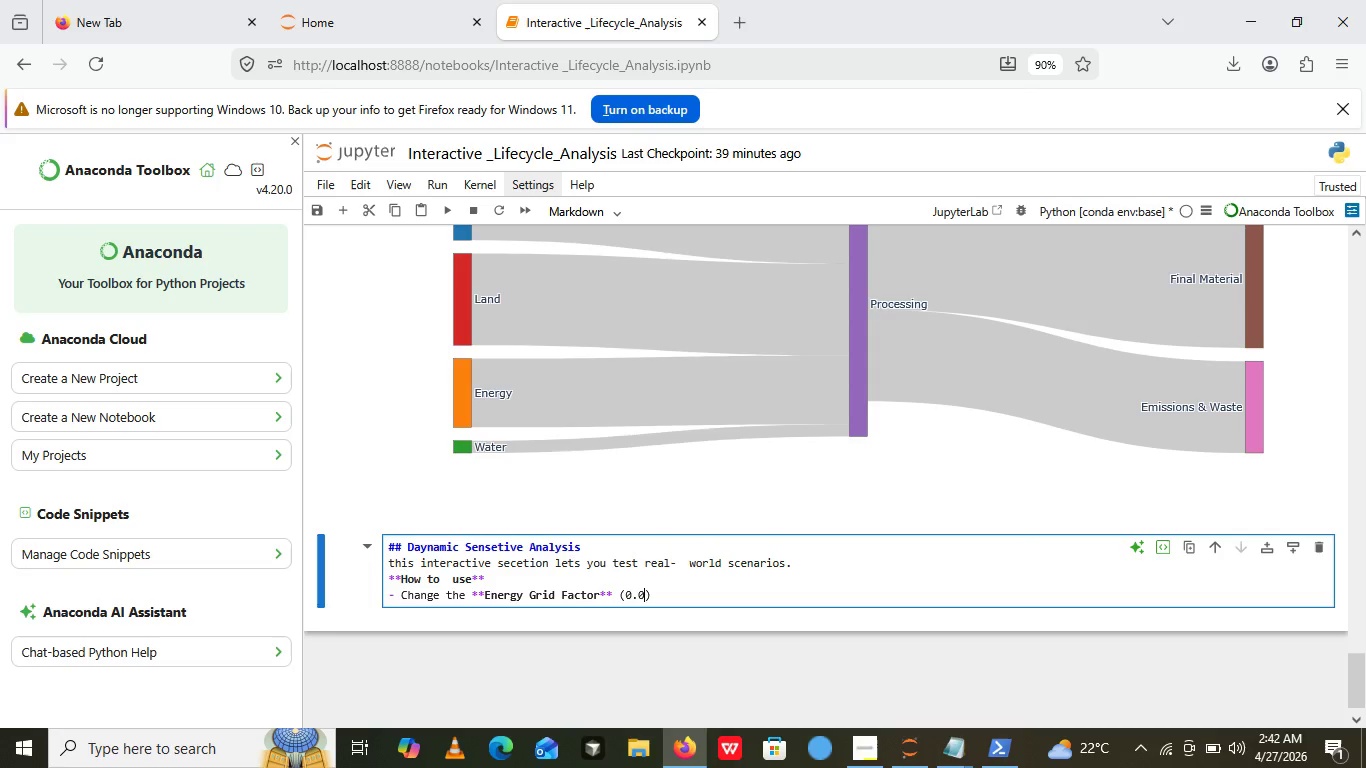 
key(Backspace)
 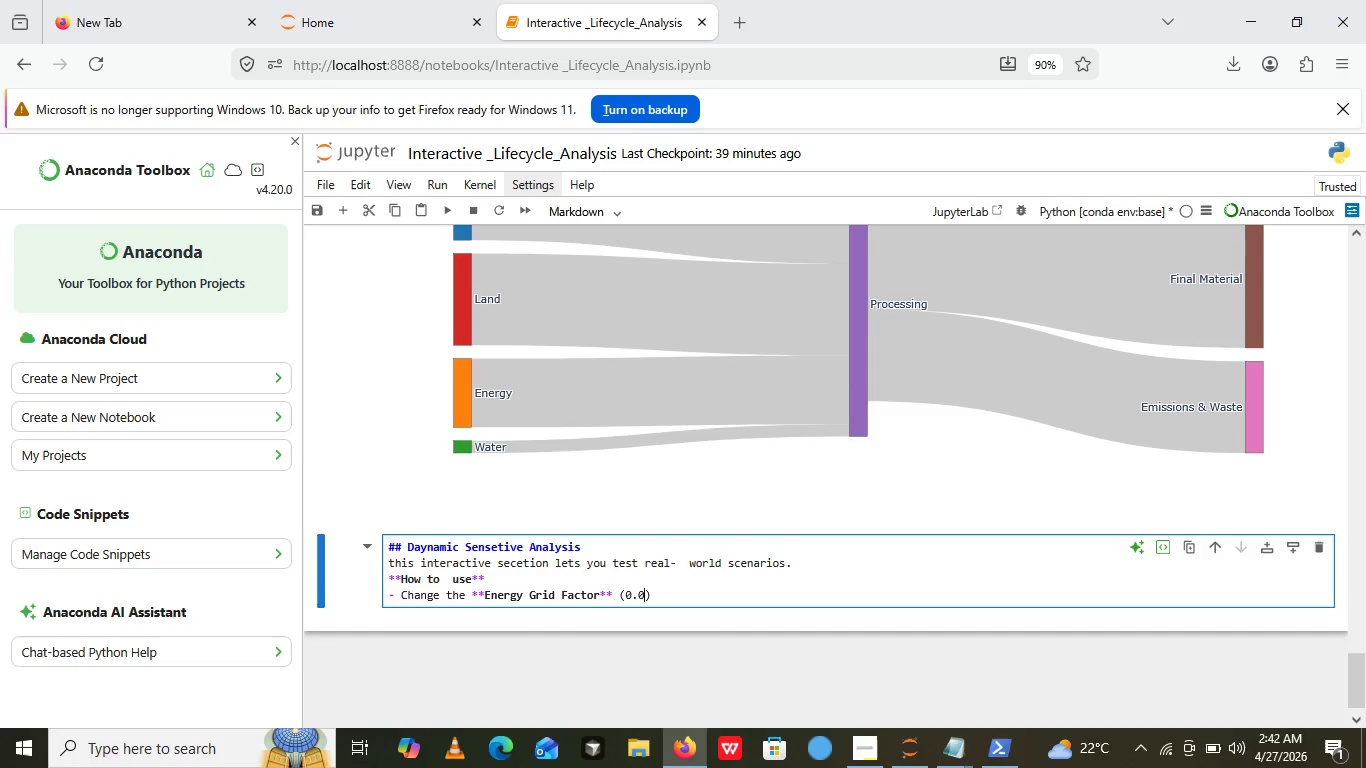 
key(Period)
 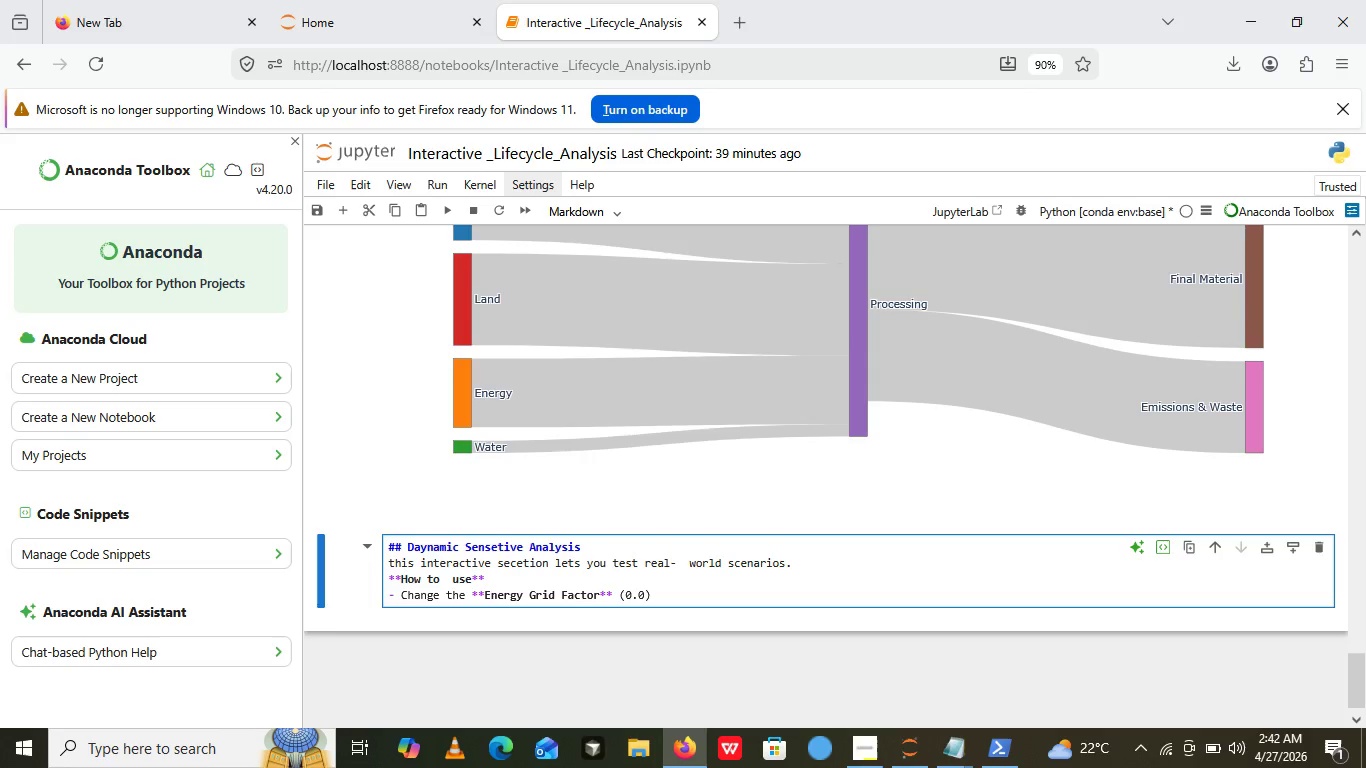 
key(0)
 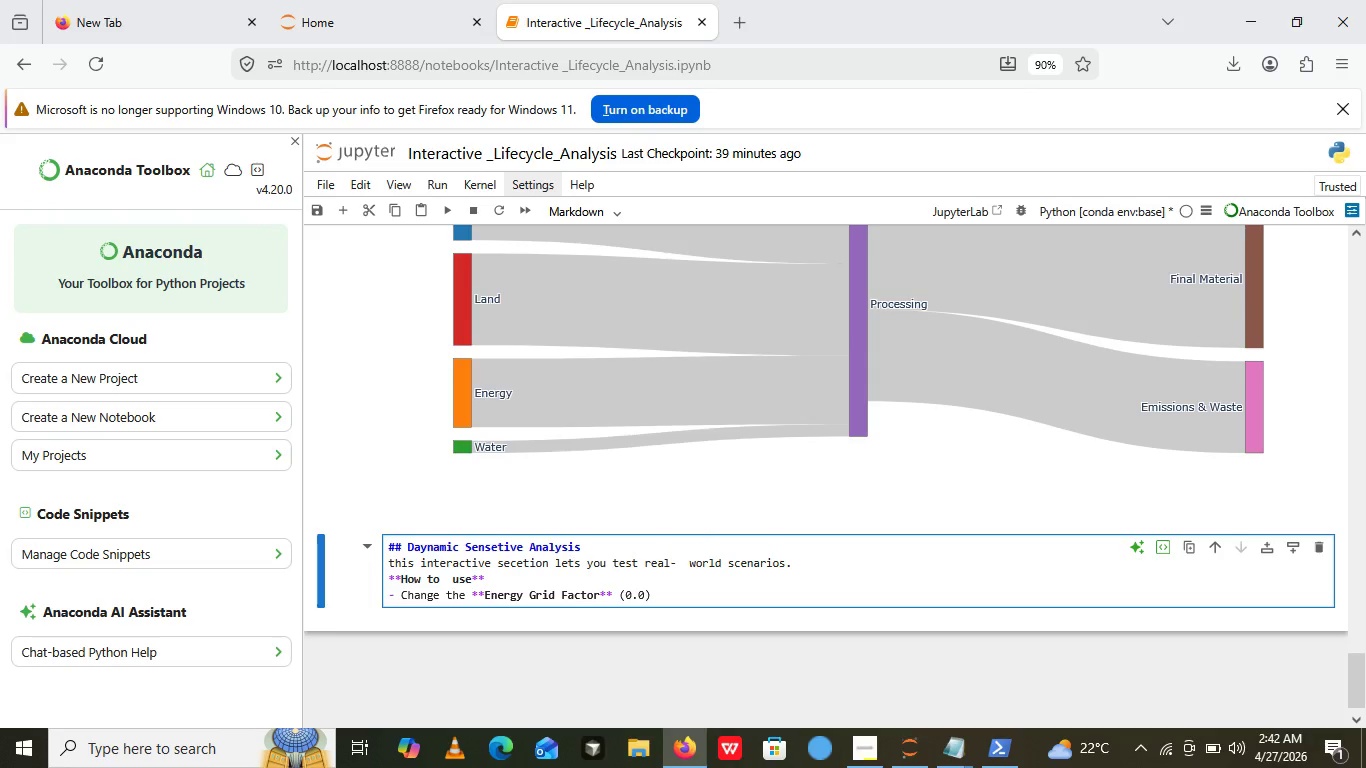 
type(5 = very clean/re)
 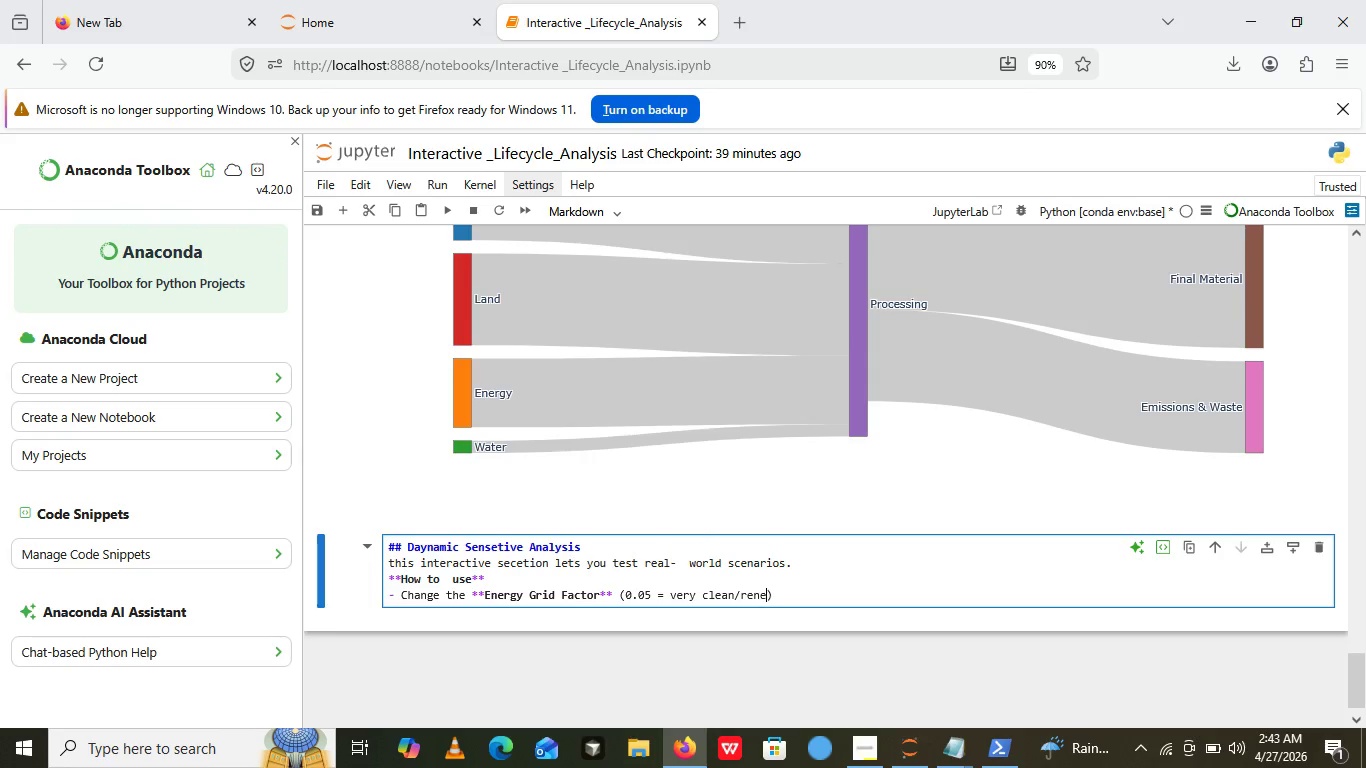 
type(newable energy,)
 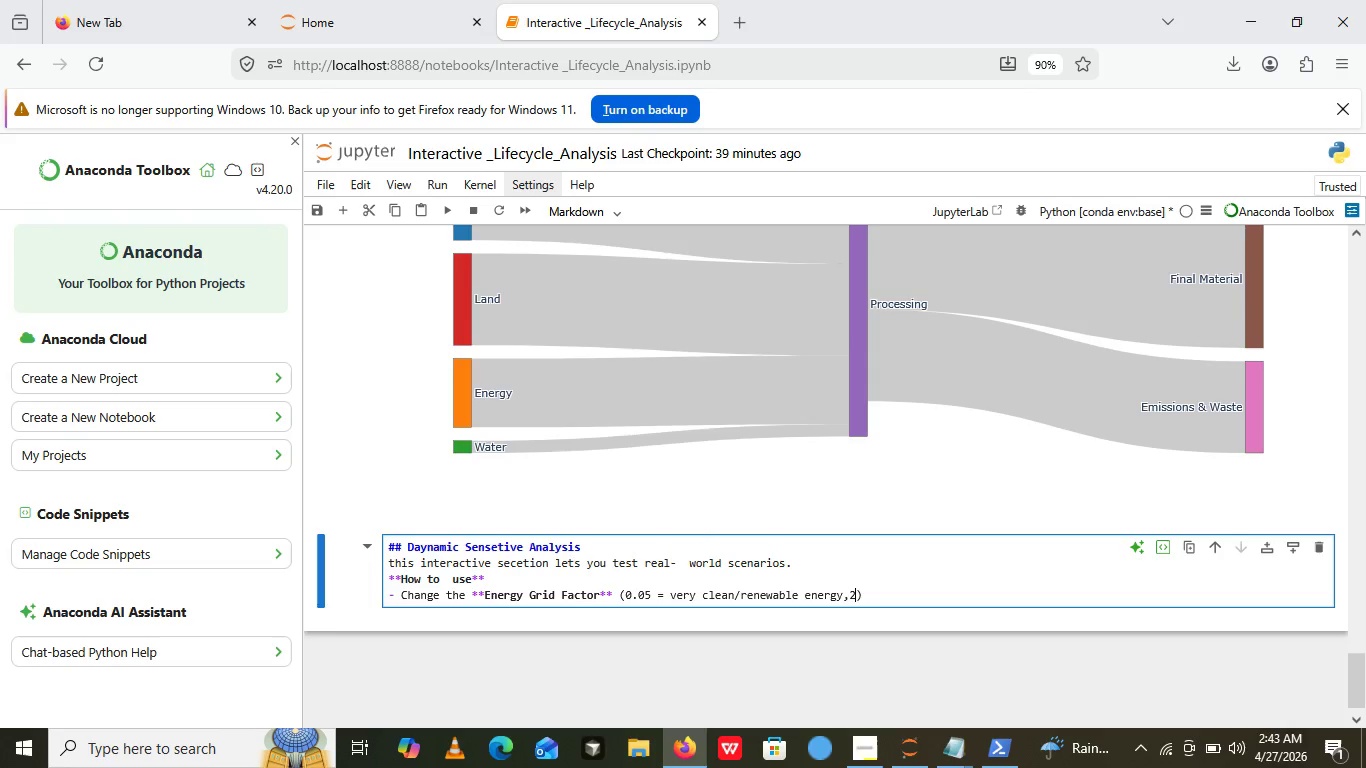 
key(2)
 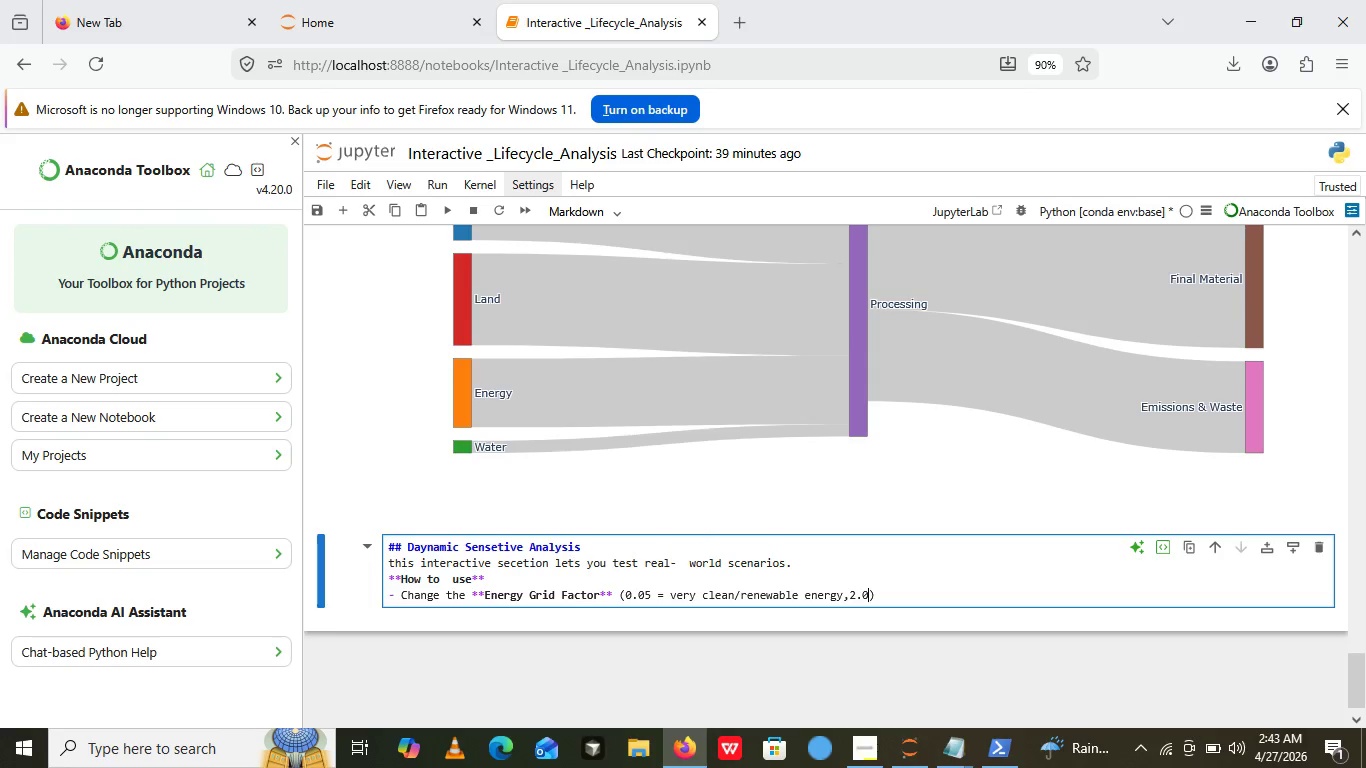 
key(Period)
 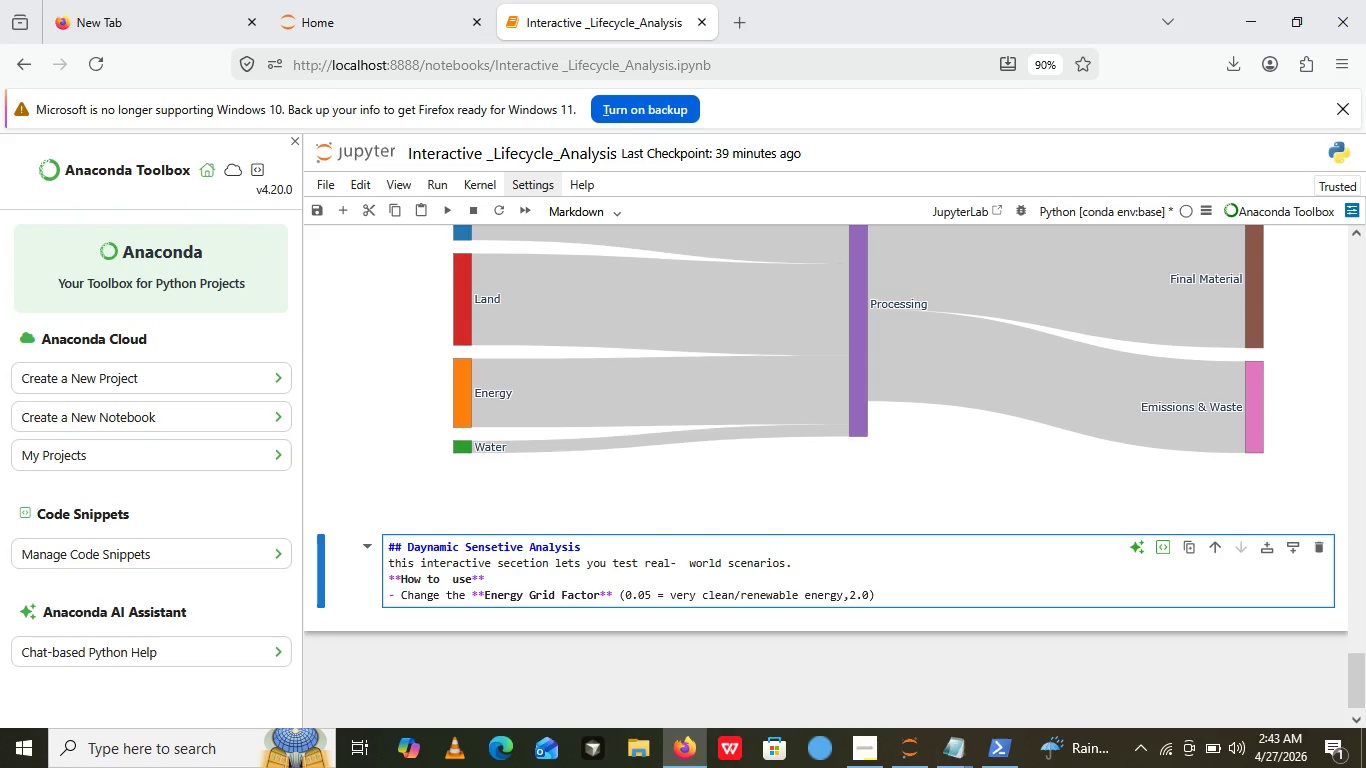 
key(0)
 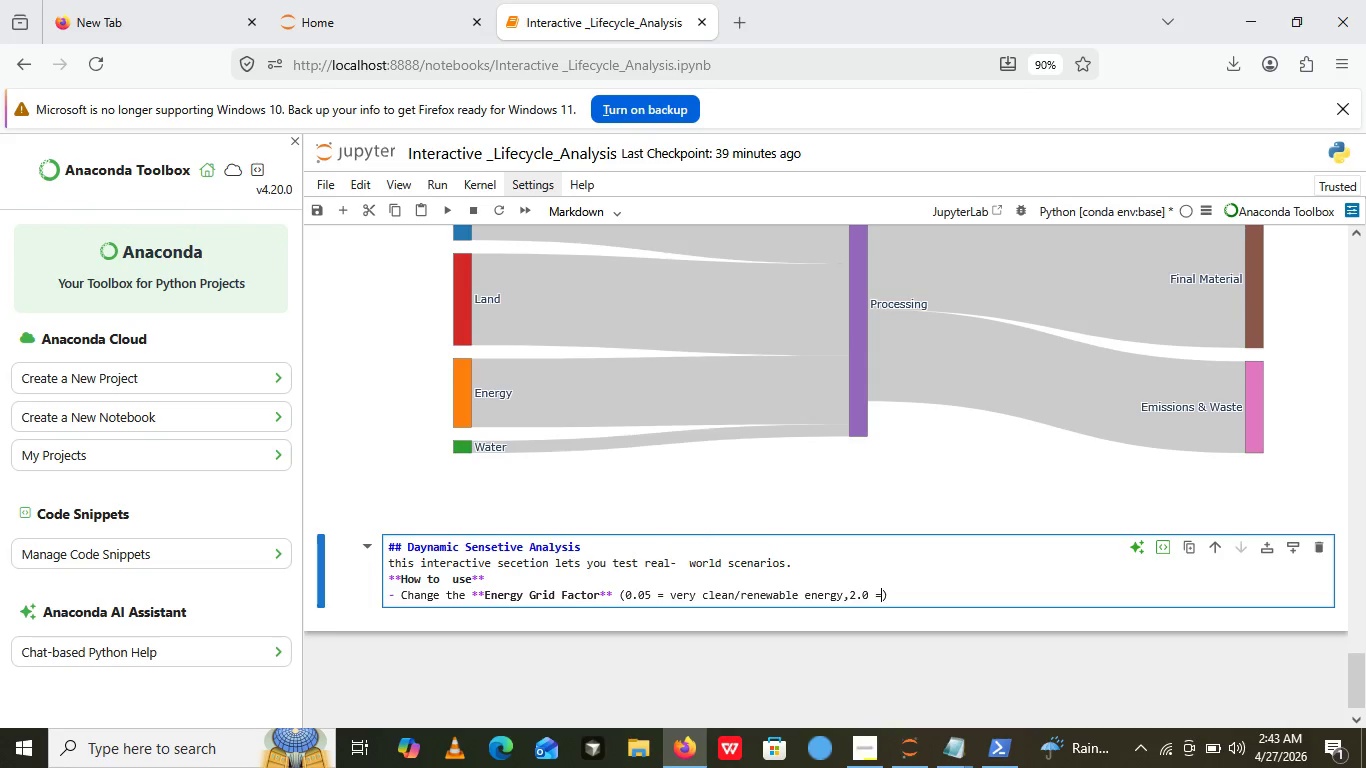 
key(Space)
 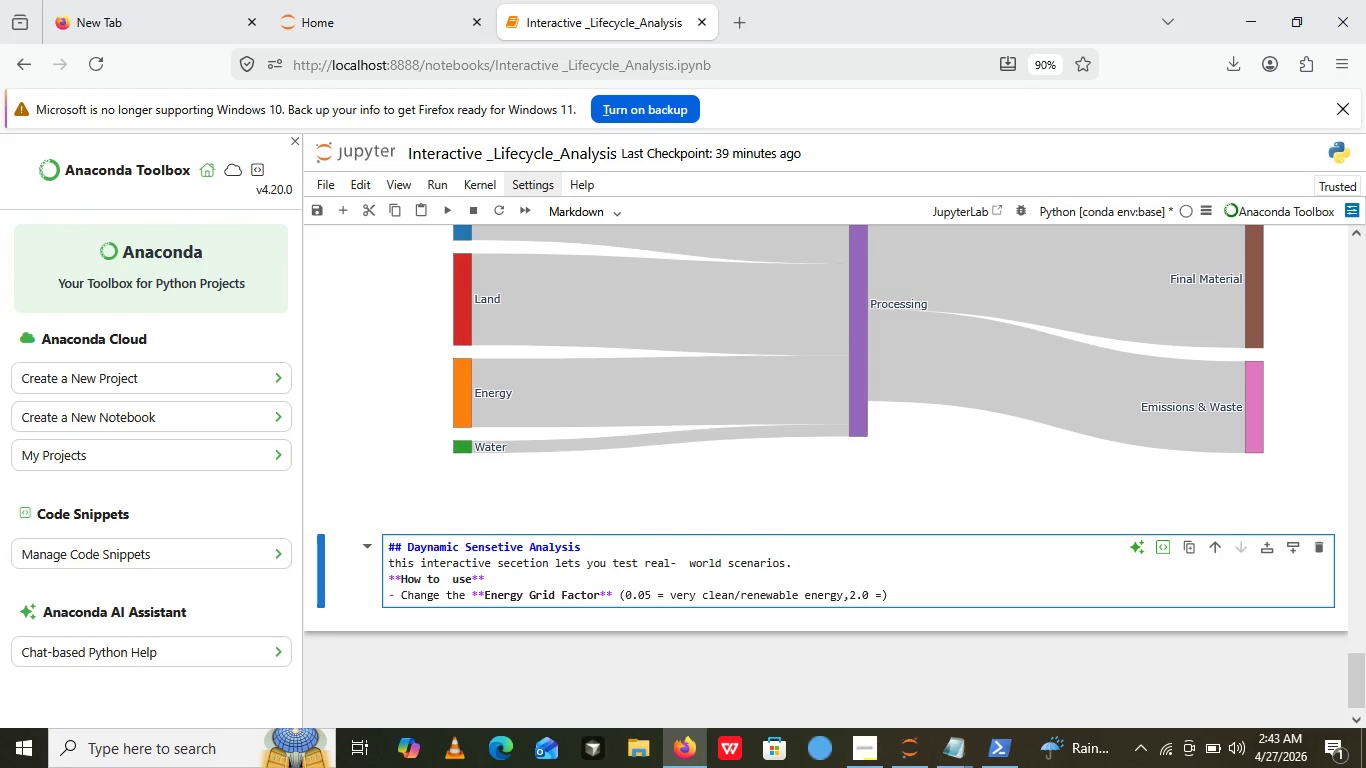 
key(Equal)
 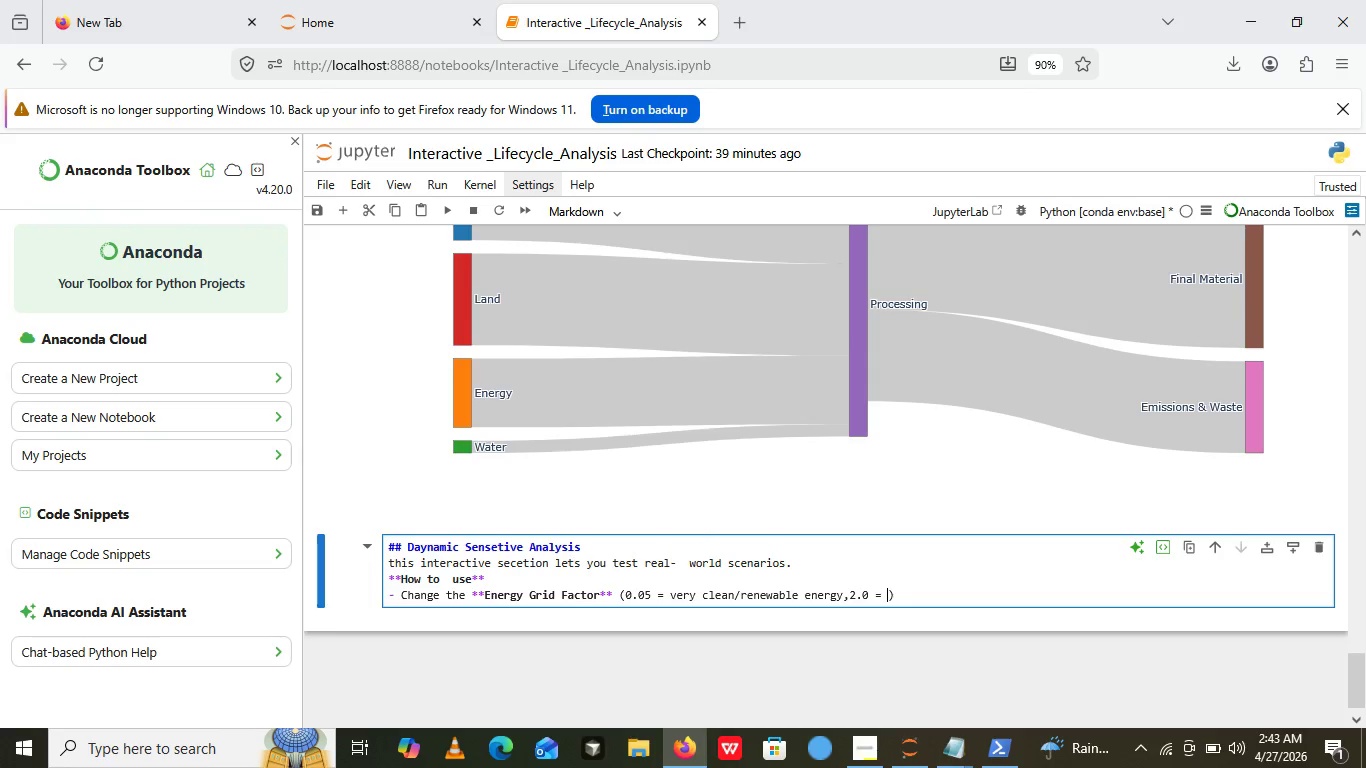 
type( fossile-havy energy)
 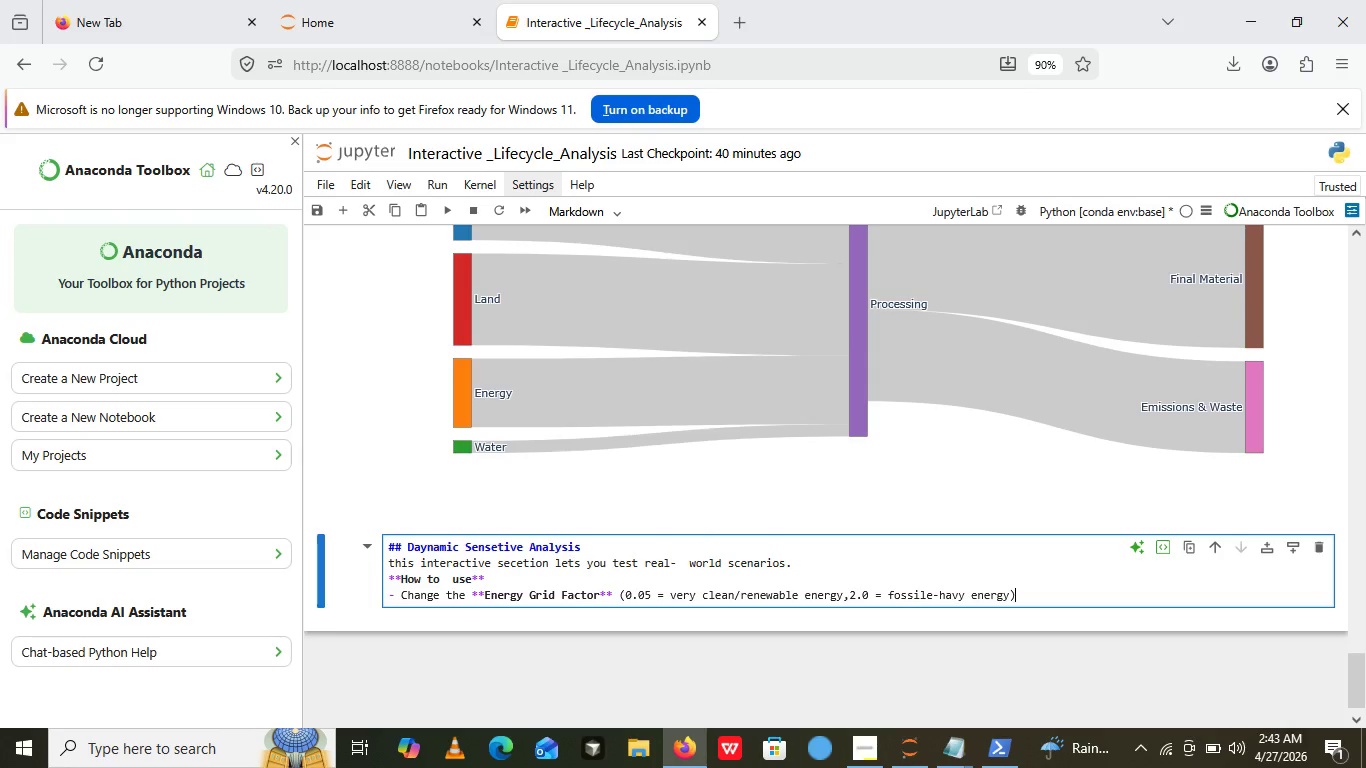 
key(ArrowRight)
 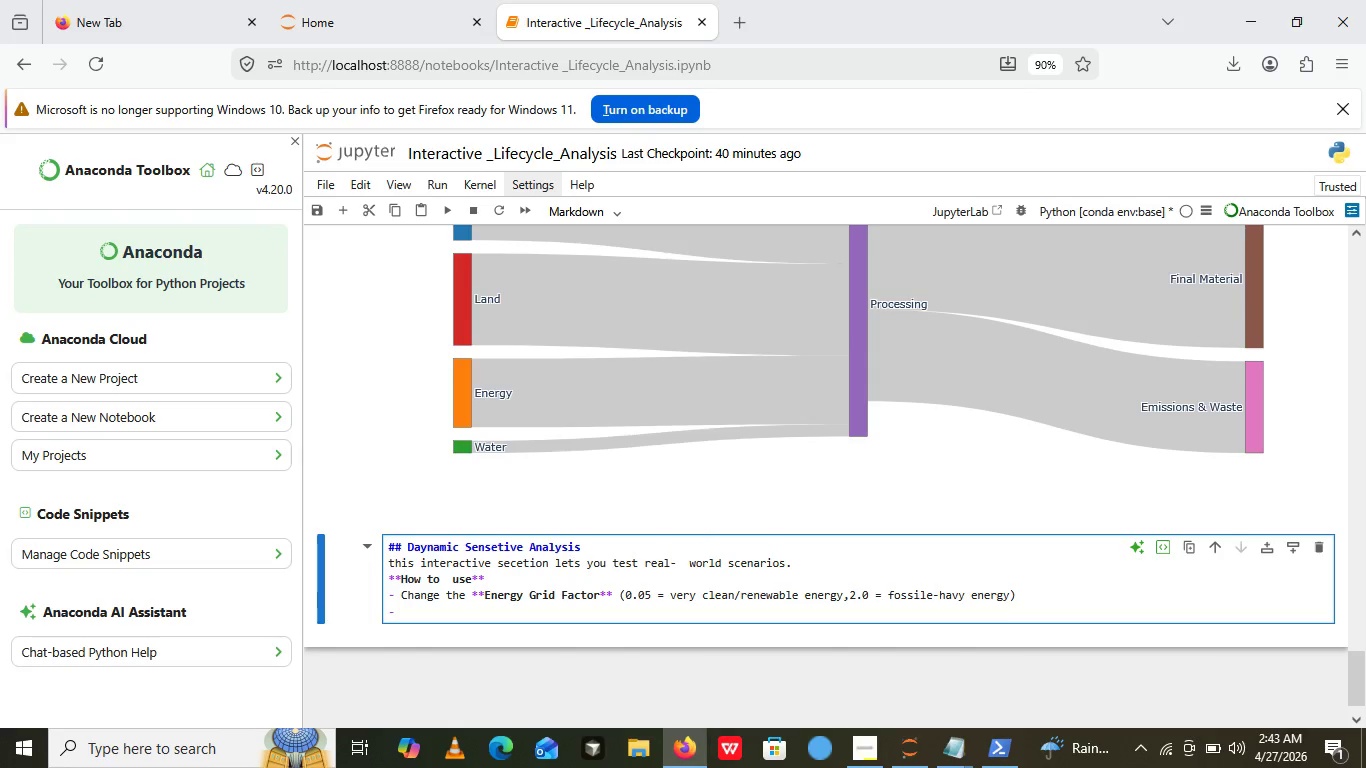 
key(Enter)
 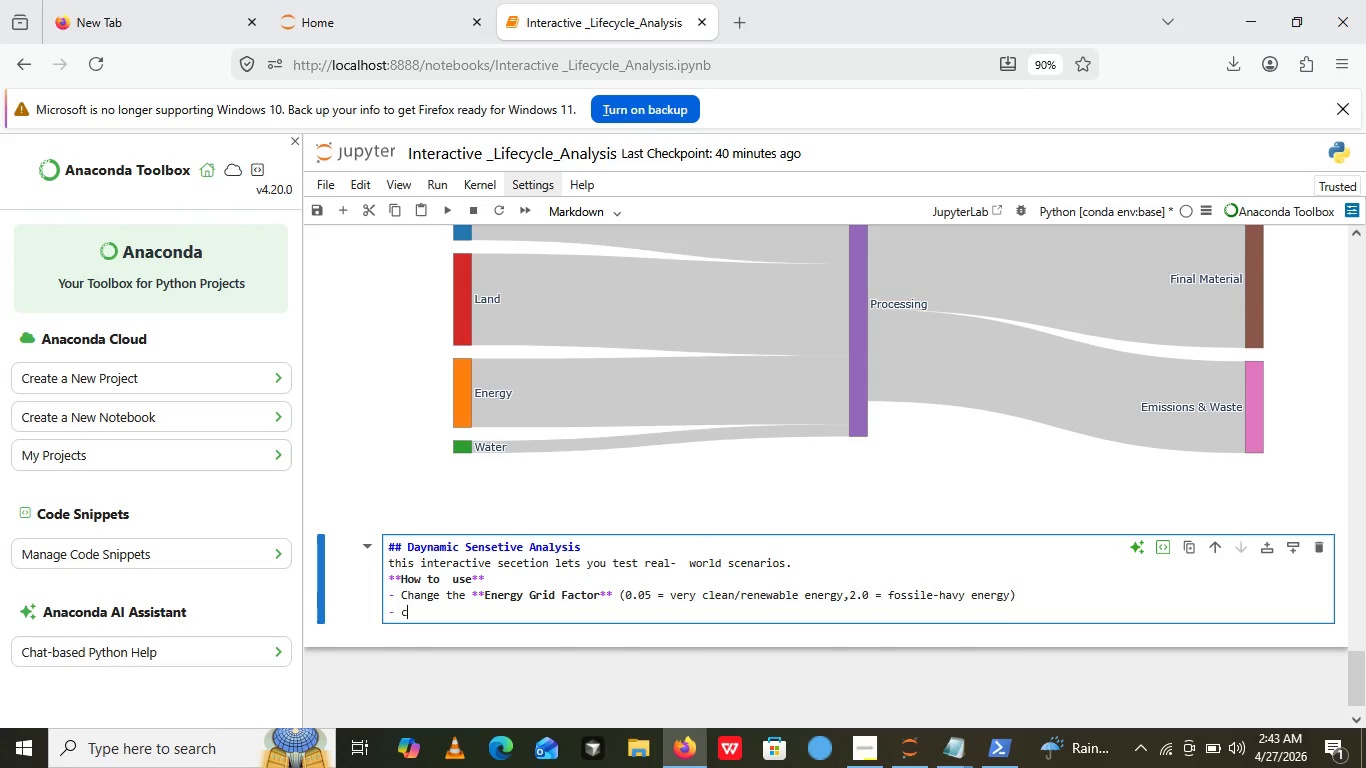 
type(change the "")
key(Backspace)
key(Backspace)
type(****)
 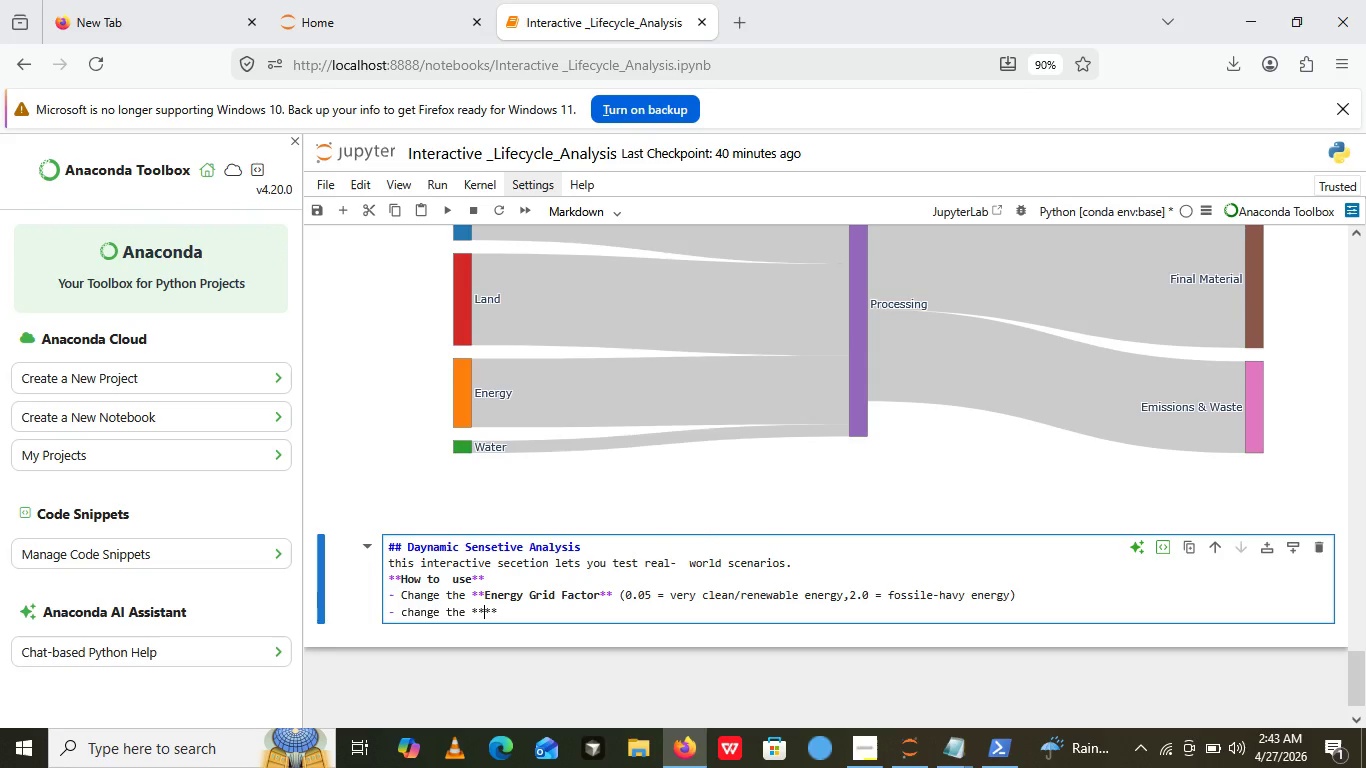 
key(ArrowLeft)
 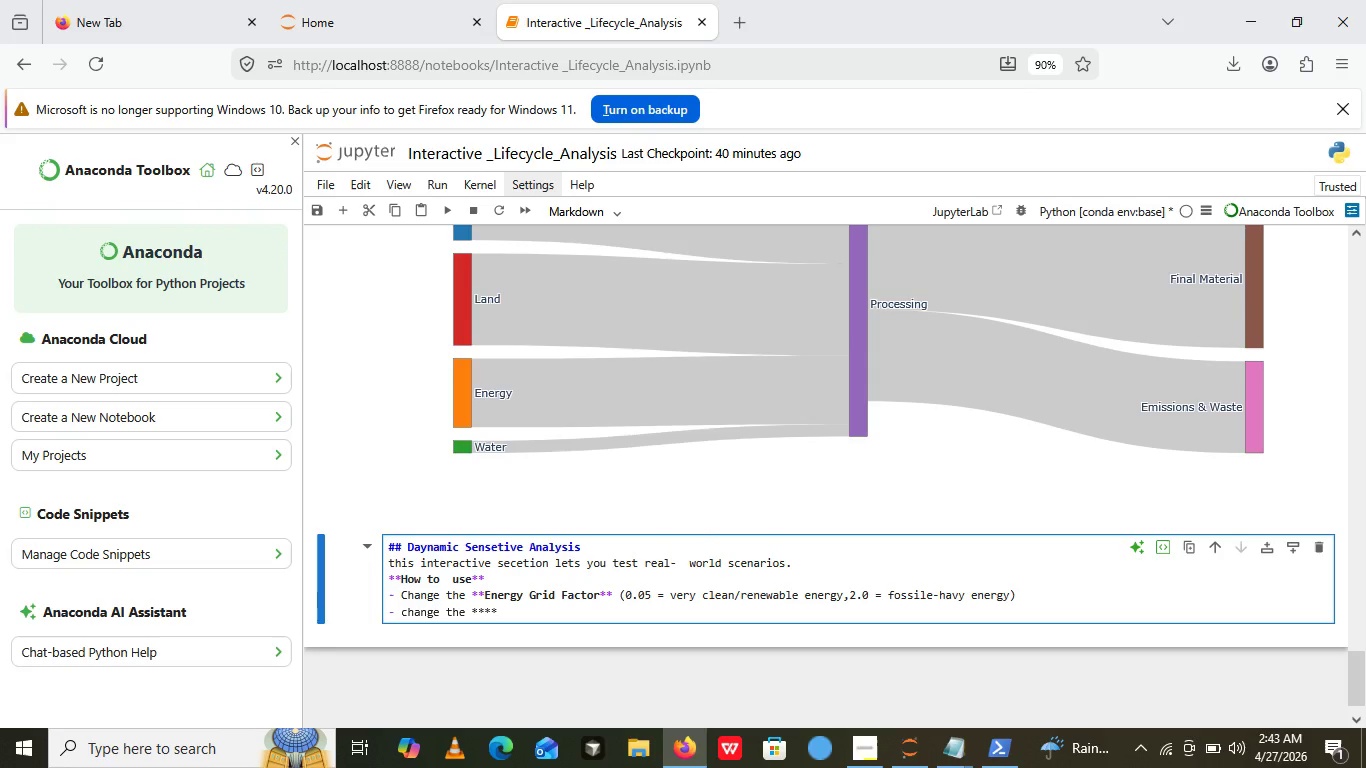 
key(ArrowLeft)
 